 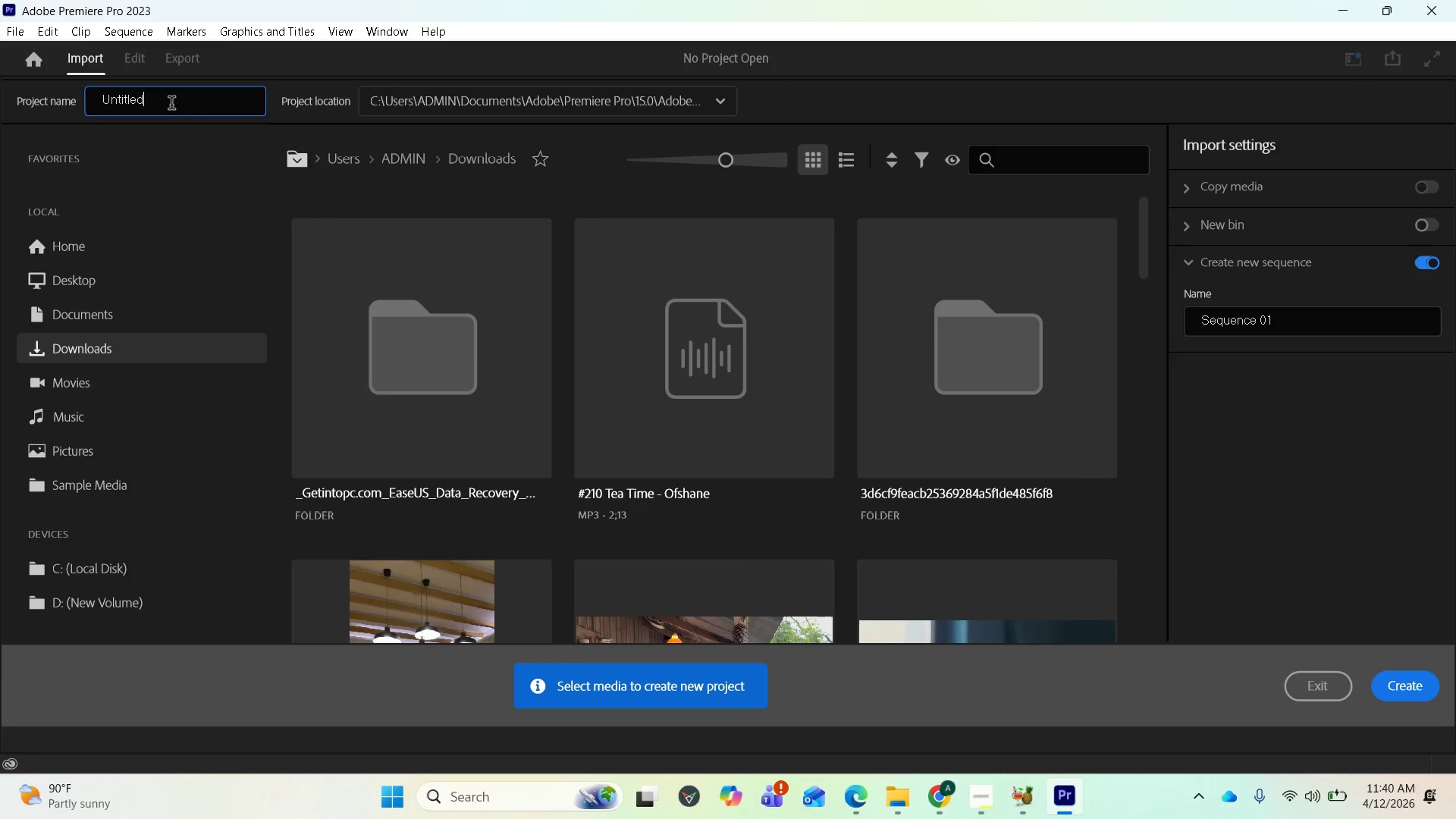 
hold_key(key=Backspace, duration=1.09)
 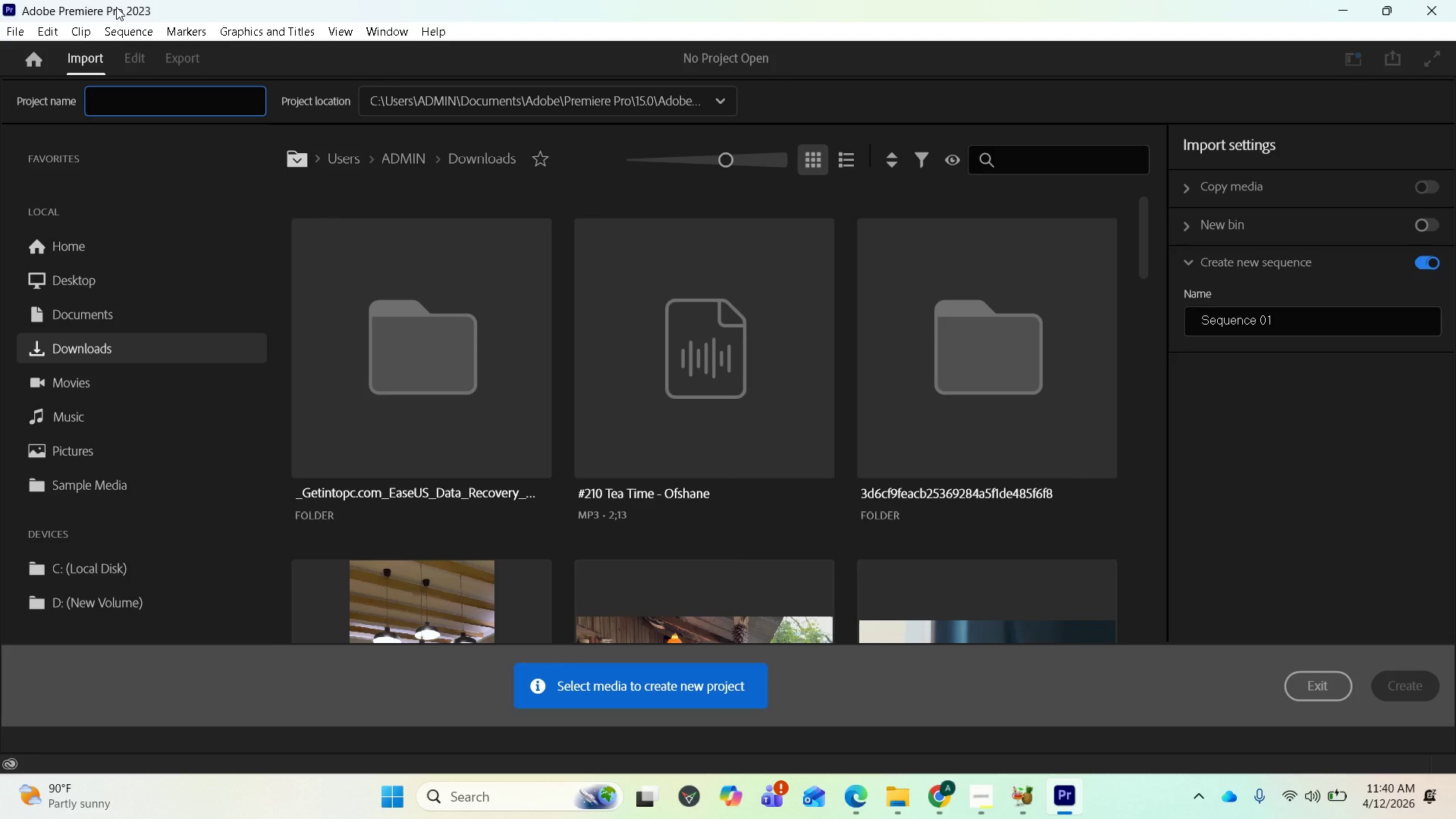 
key(Control+V)
 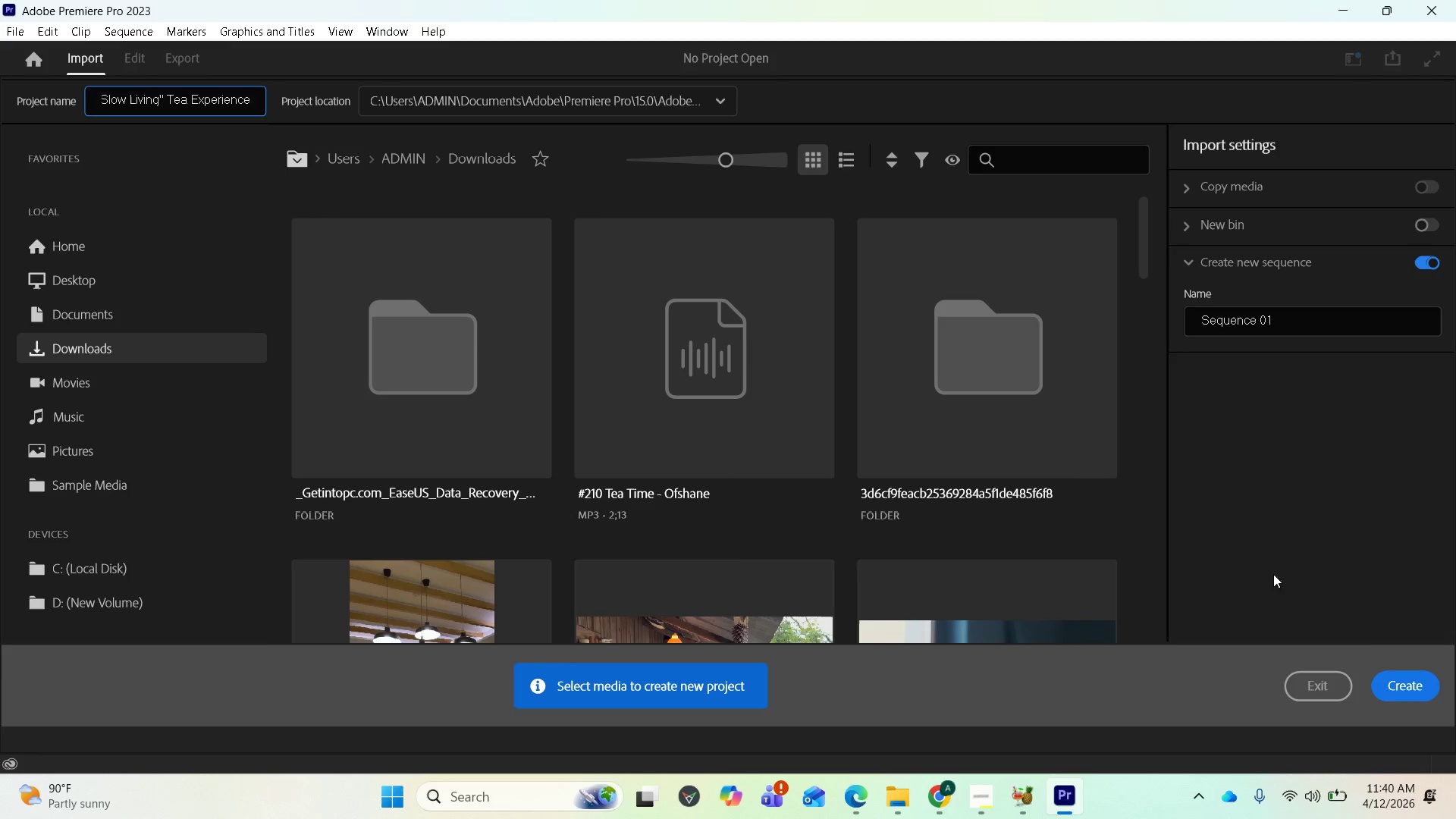 
left_click([1404, 673])
 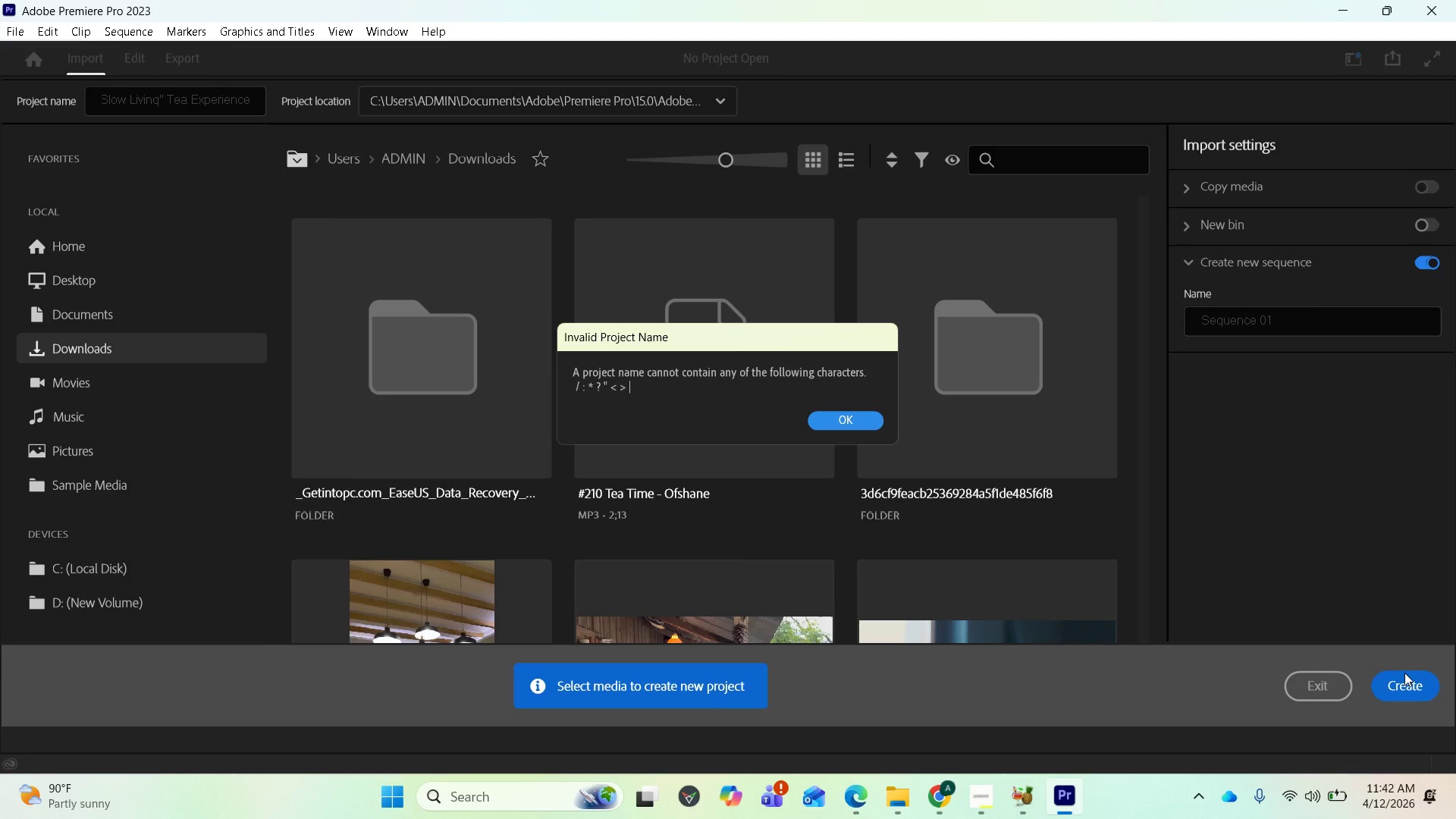 
wait(172.89)
 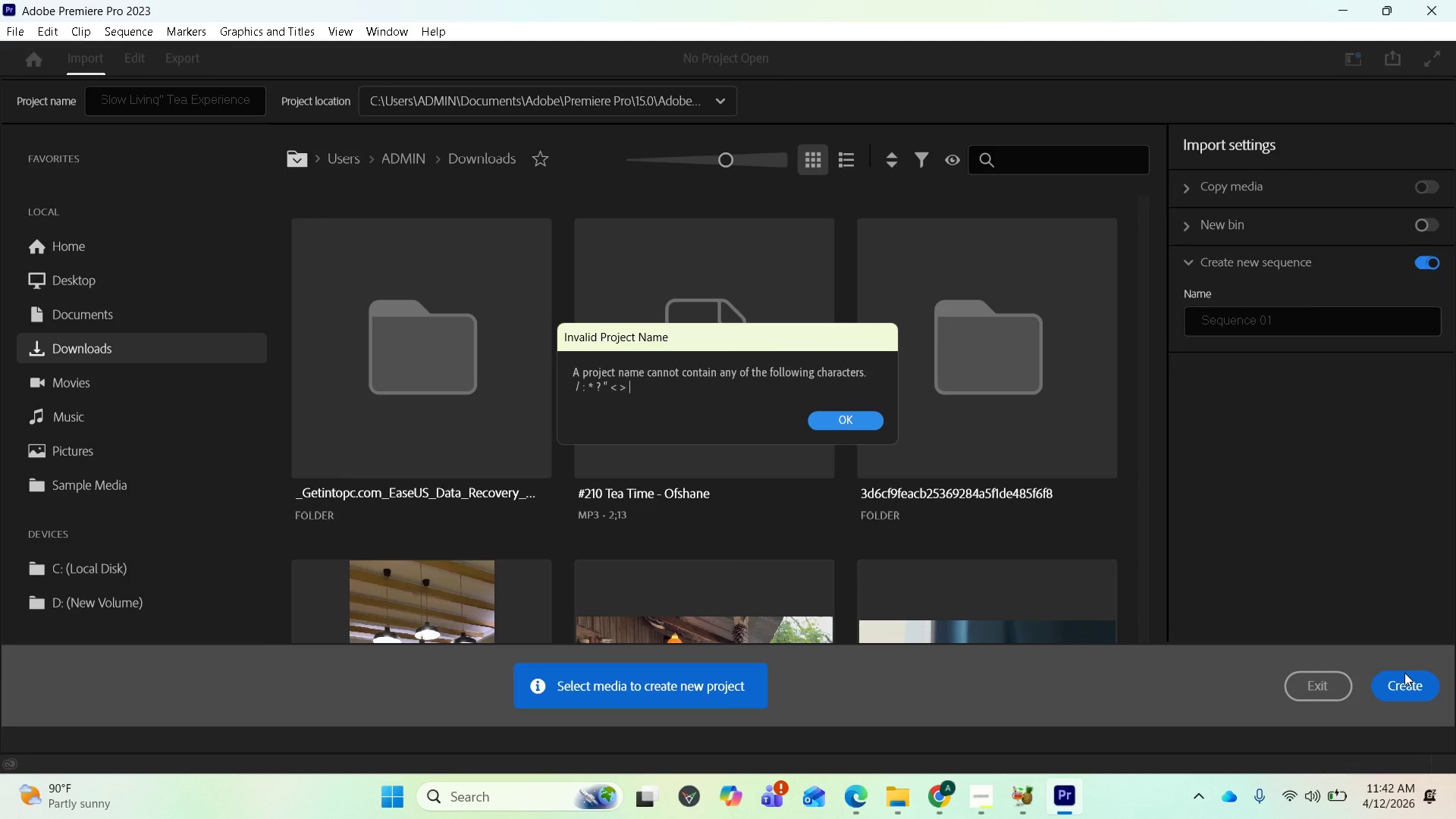 
left_click([843, 416])
 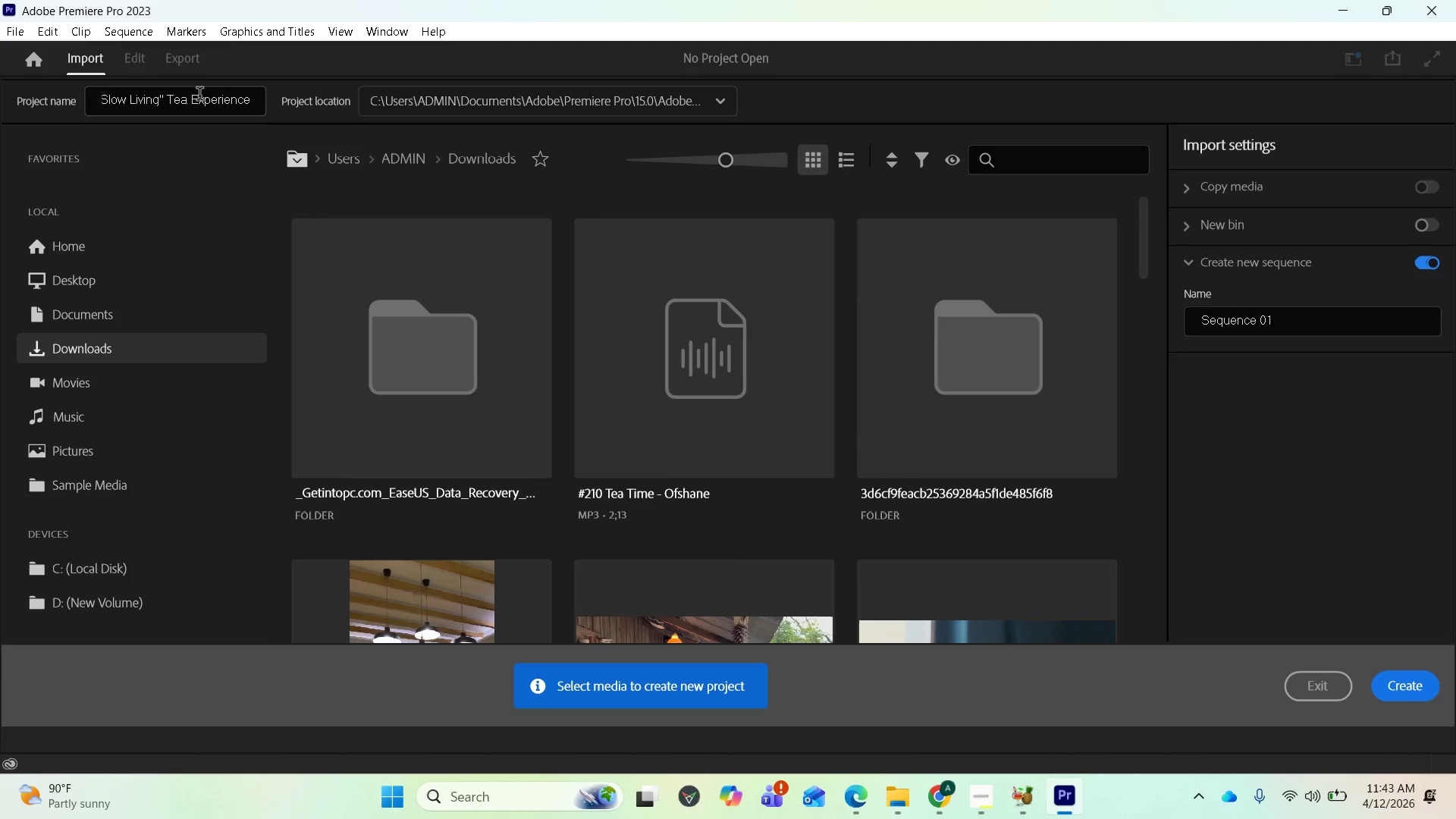 
left_click([178, 101])
 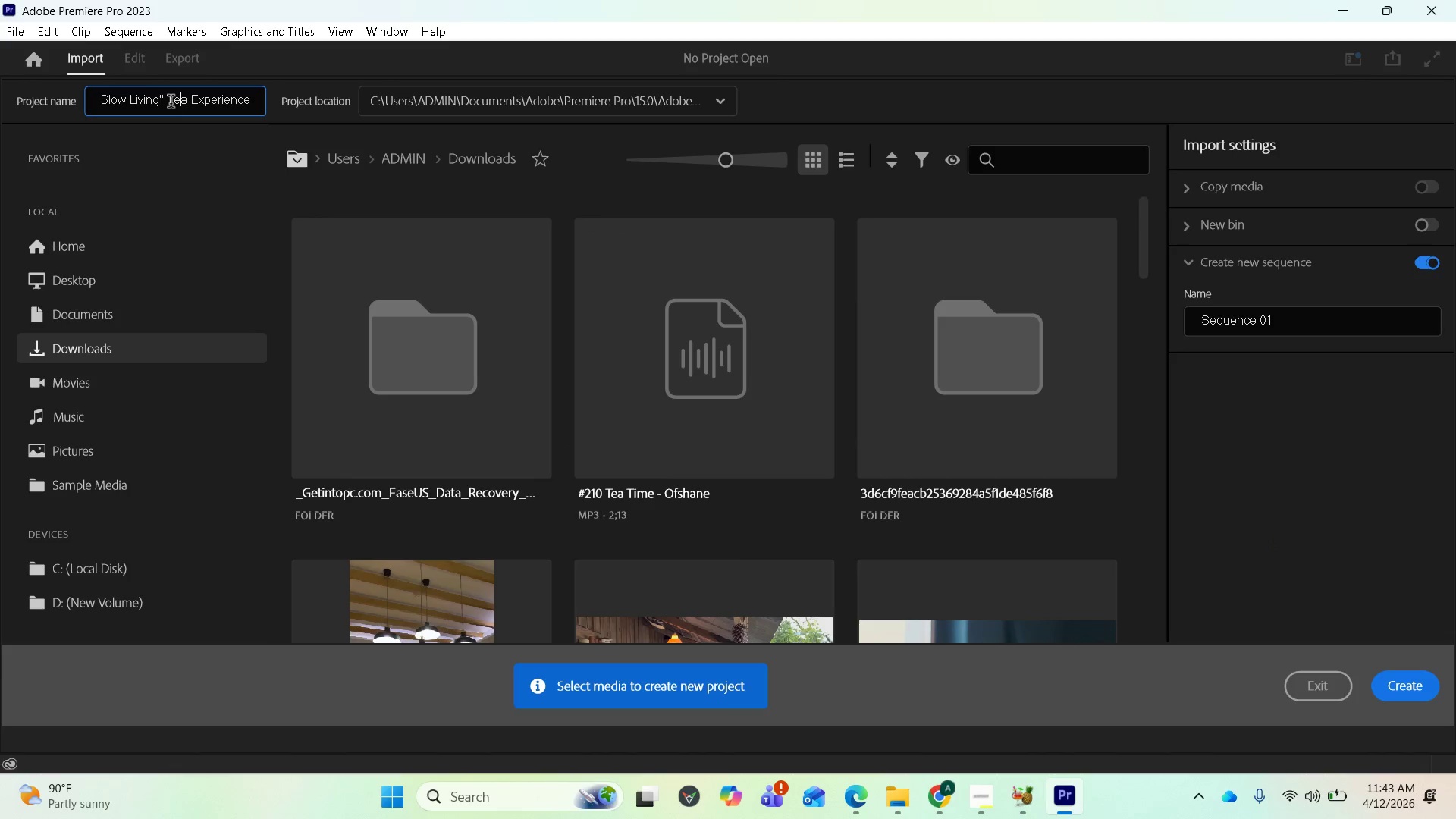 
left_click([170, 103])
 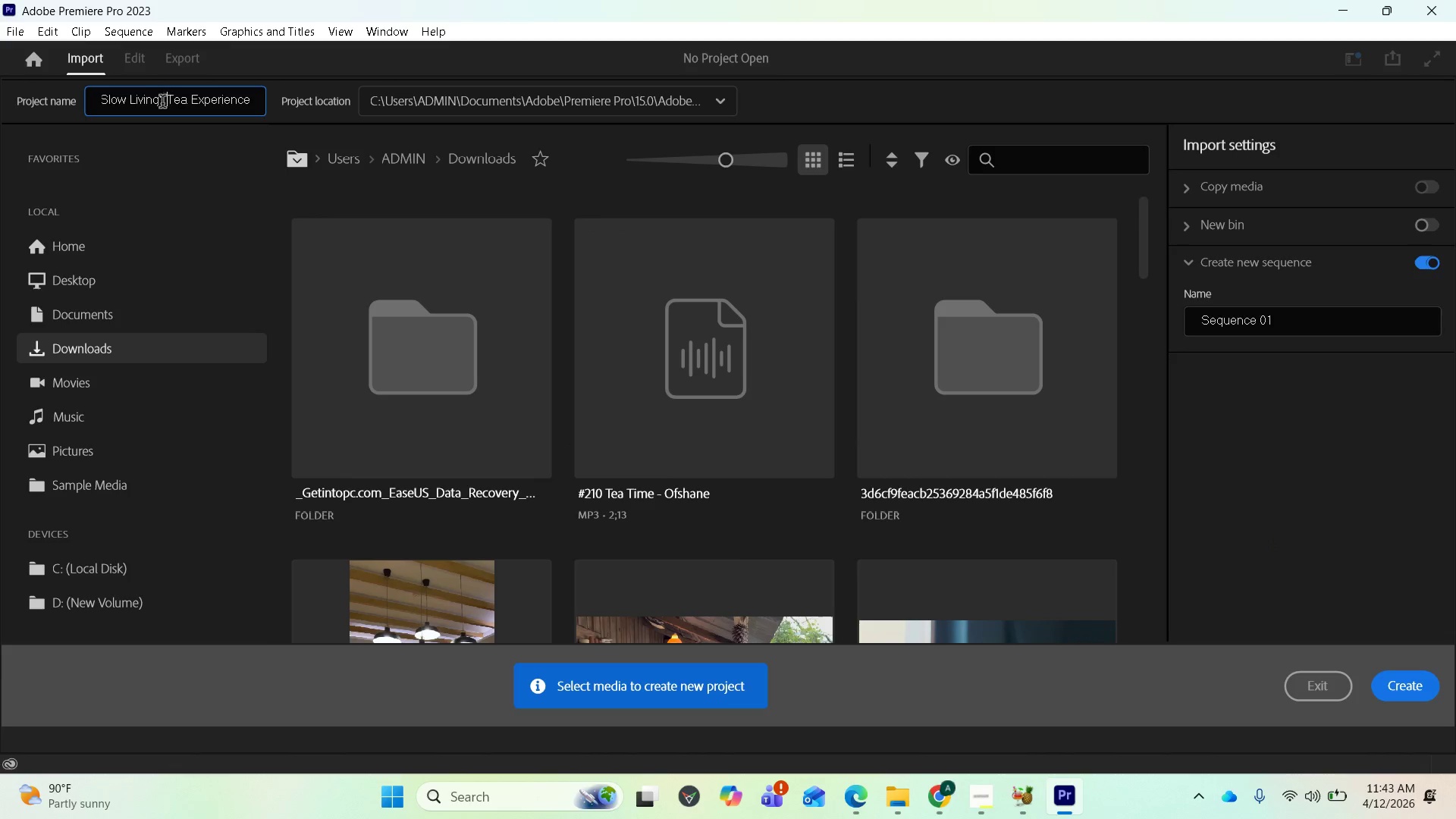 
left_click([162, 102])
 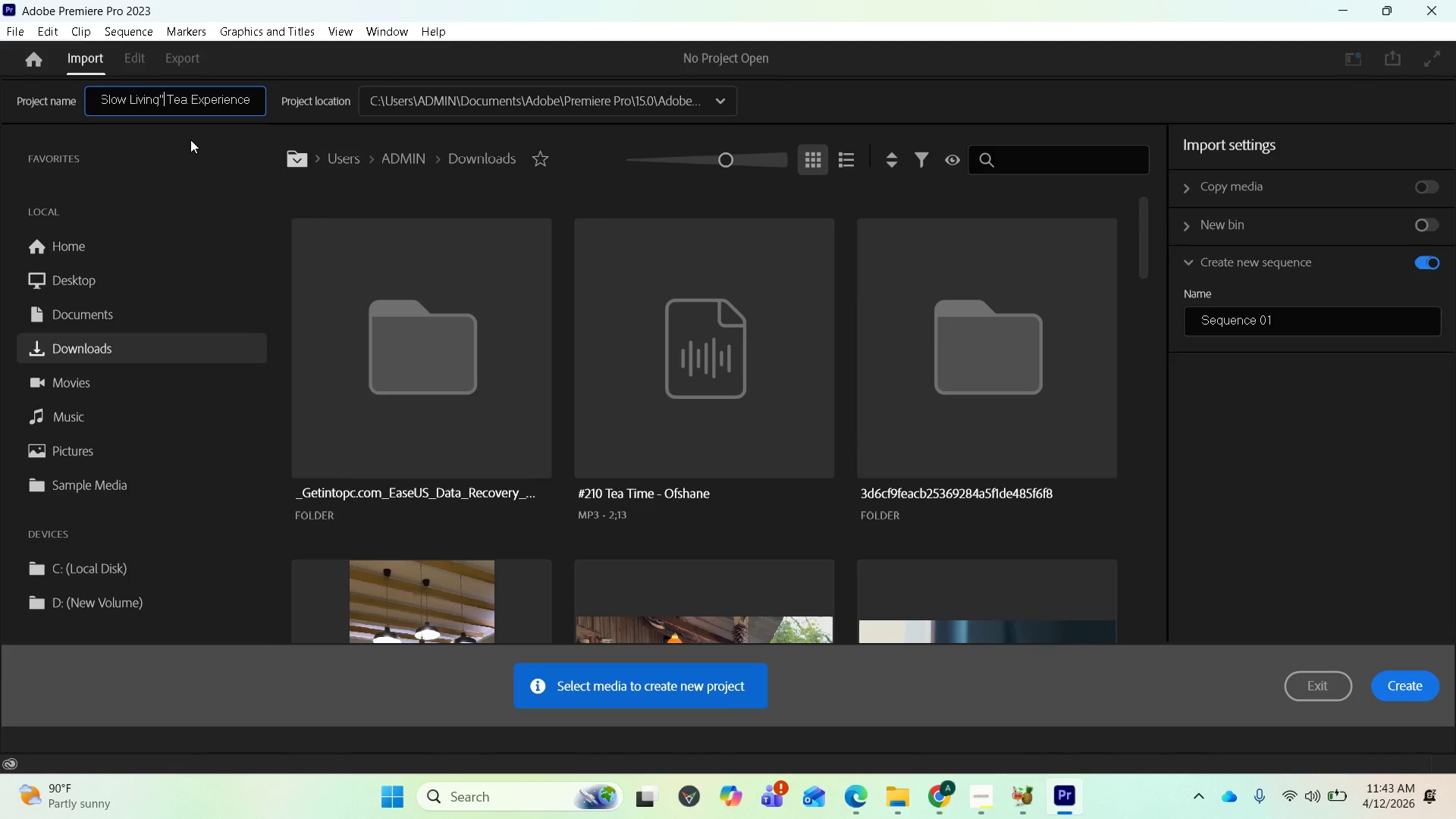 
key(Backspace)
 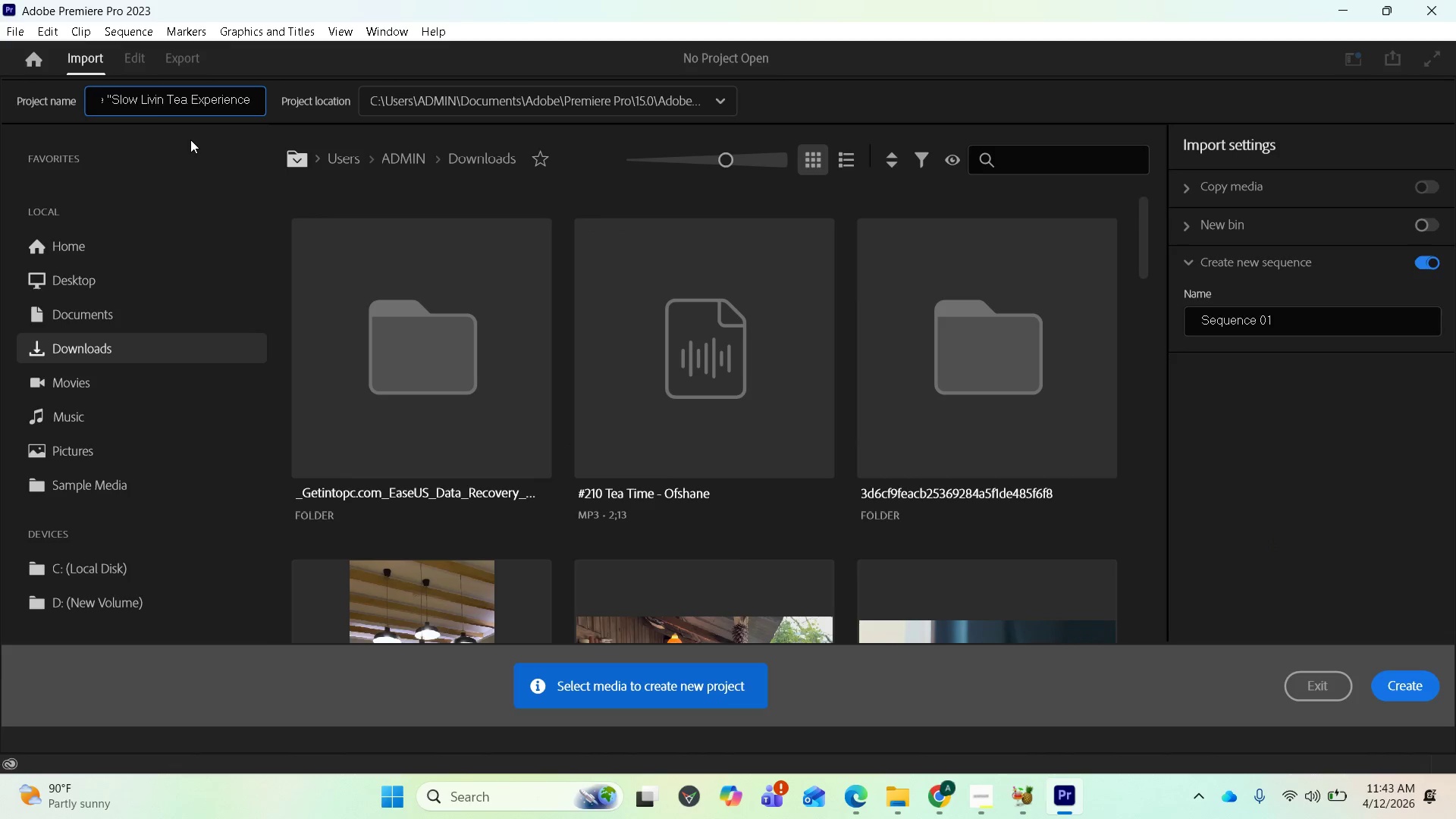 
key(Backspace)
 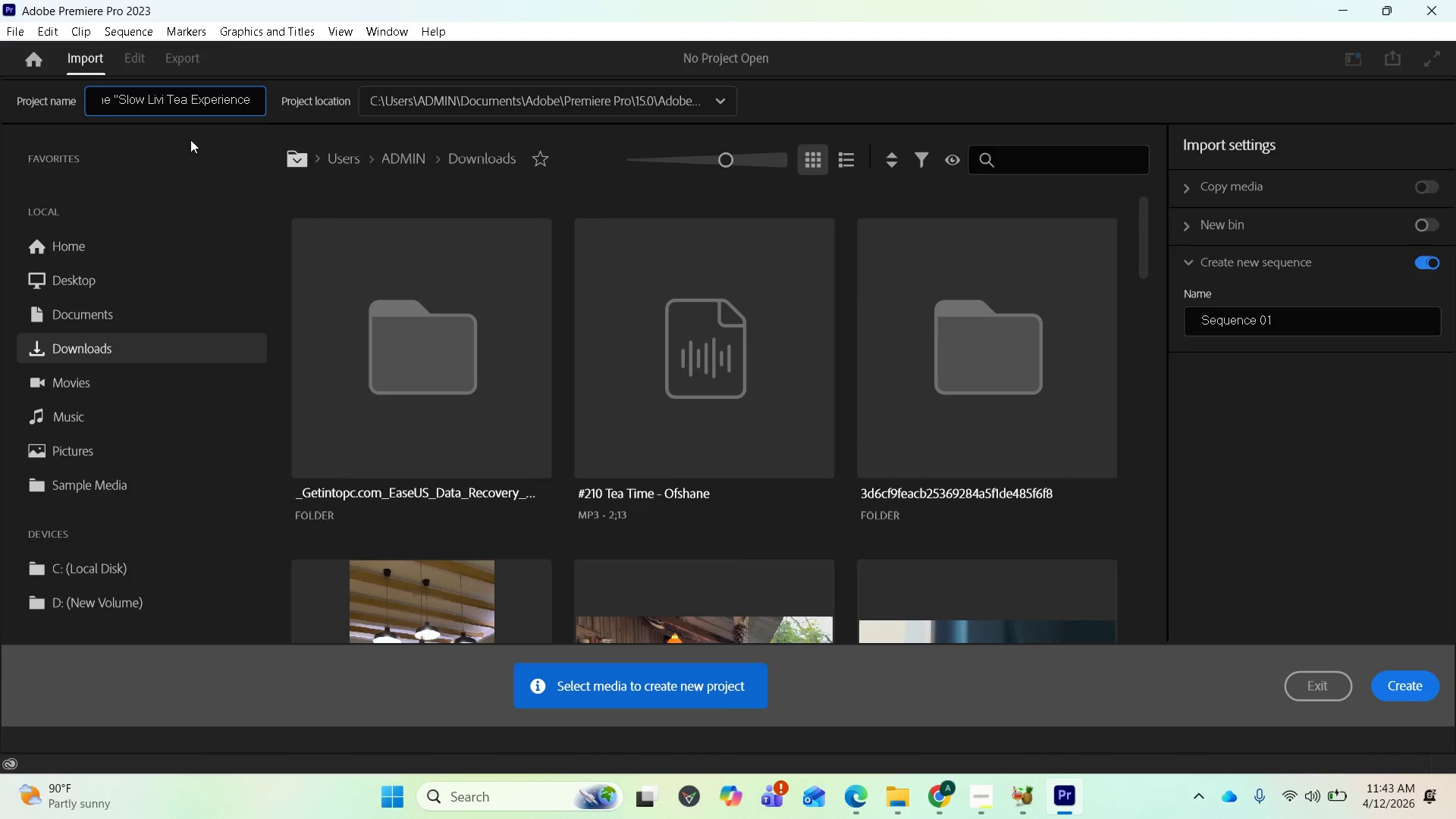 
key(Backspace)
 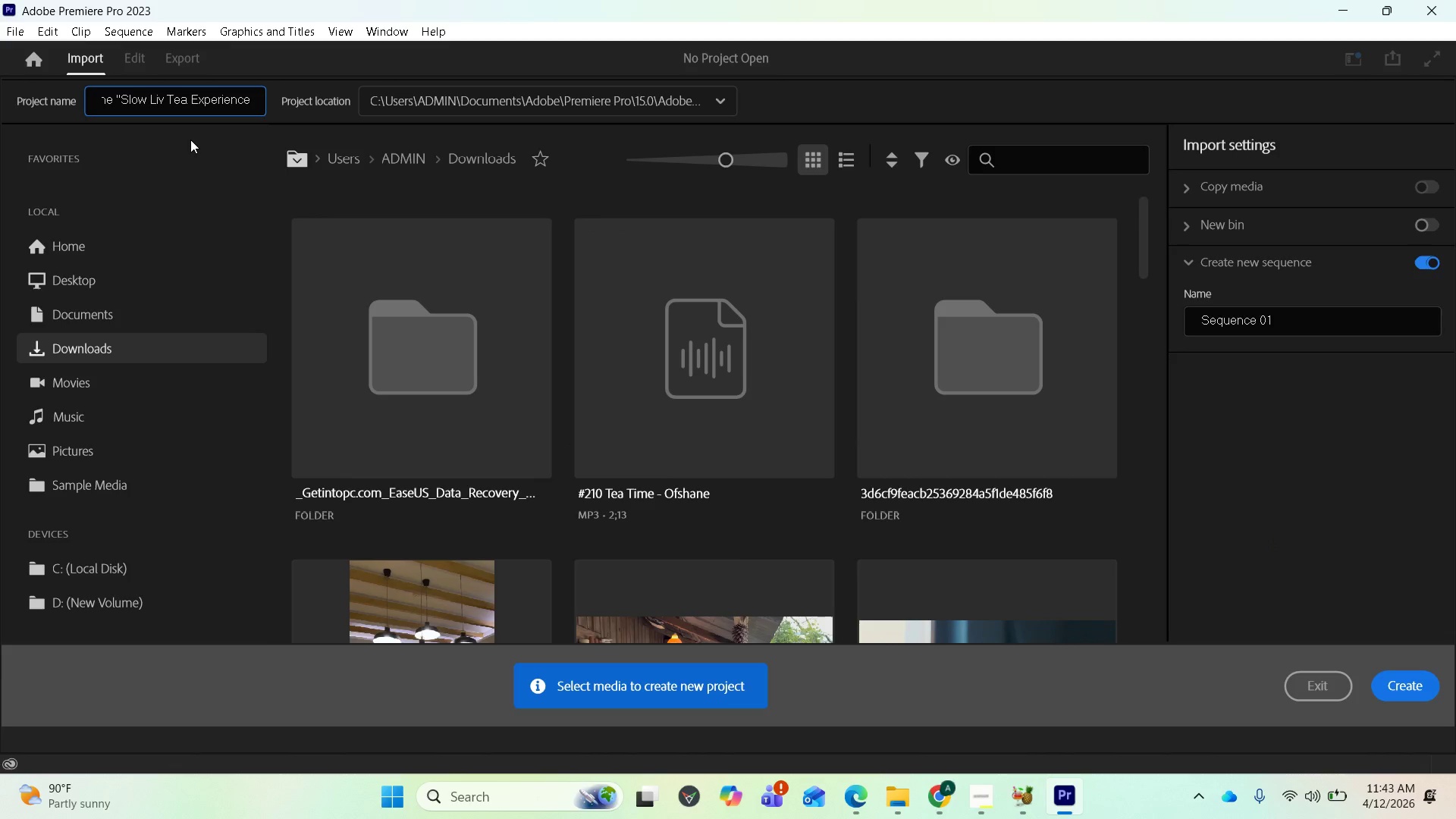 
key(Backspace)
 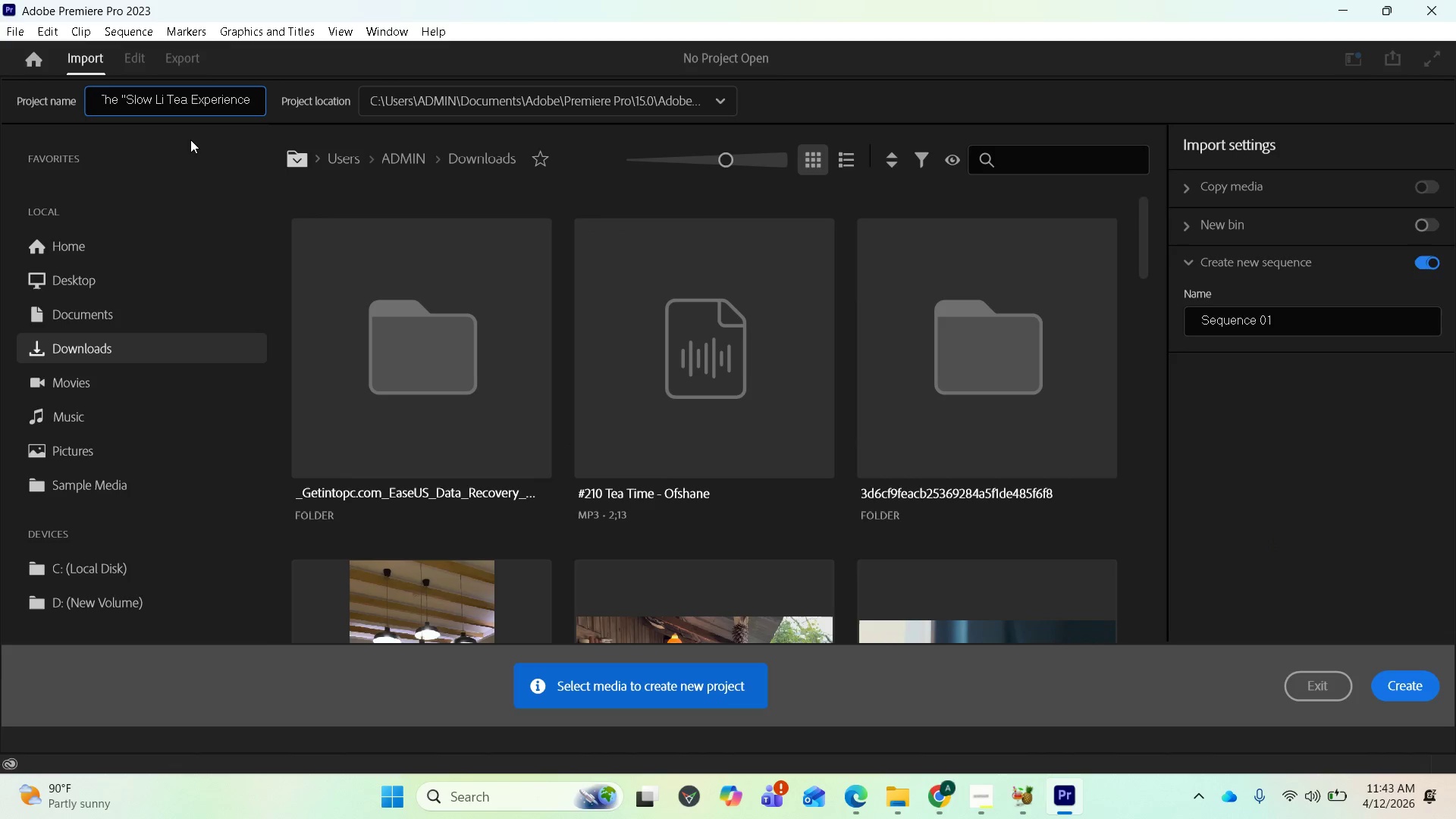 
key(Backspace)
 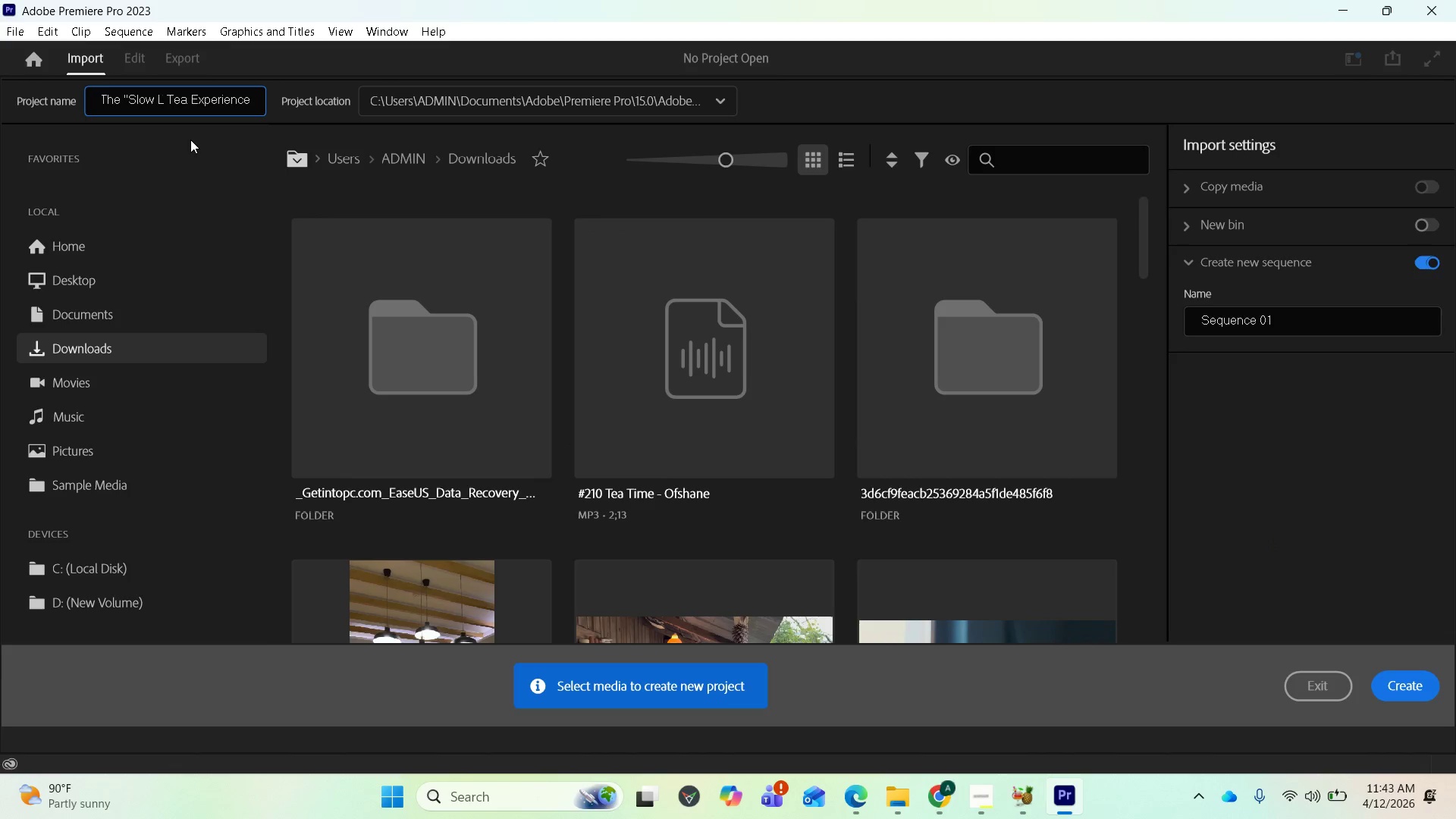 
key(Backspace)
 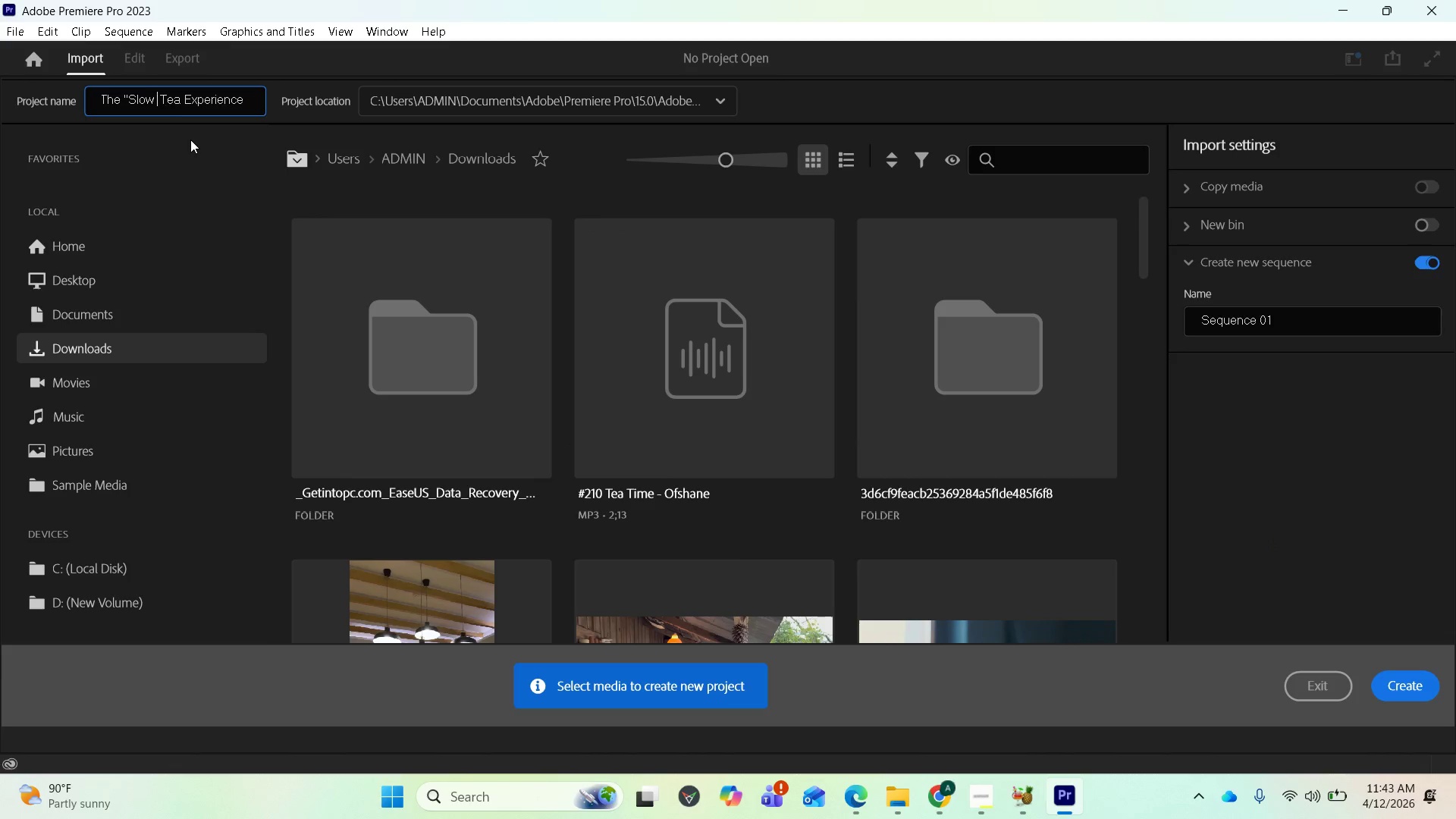 
key(Backspace)
 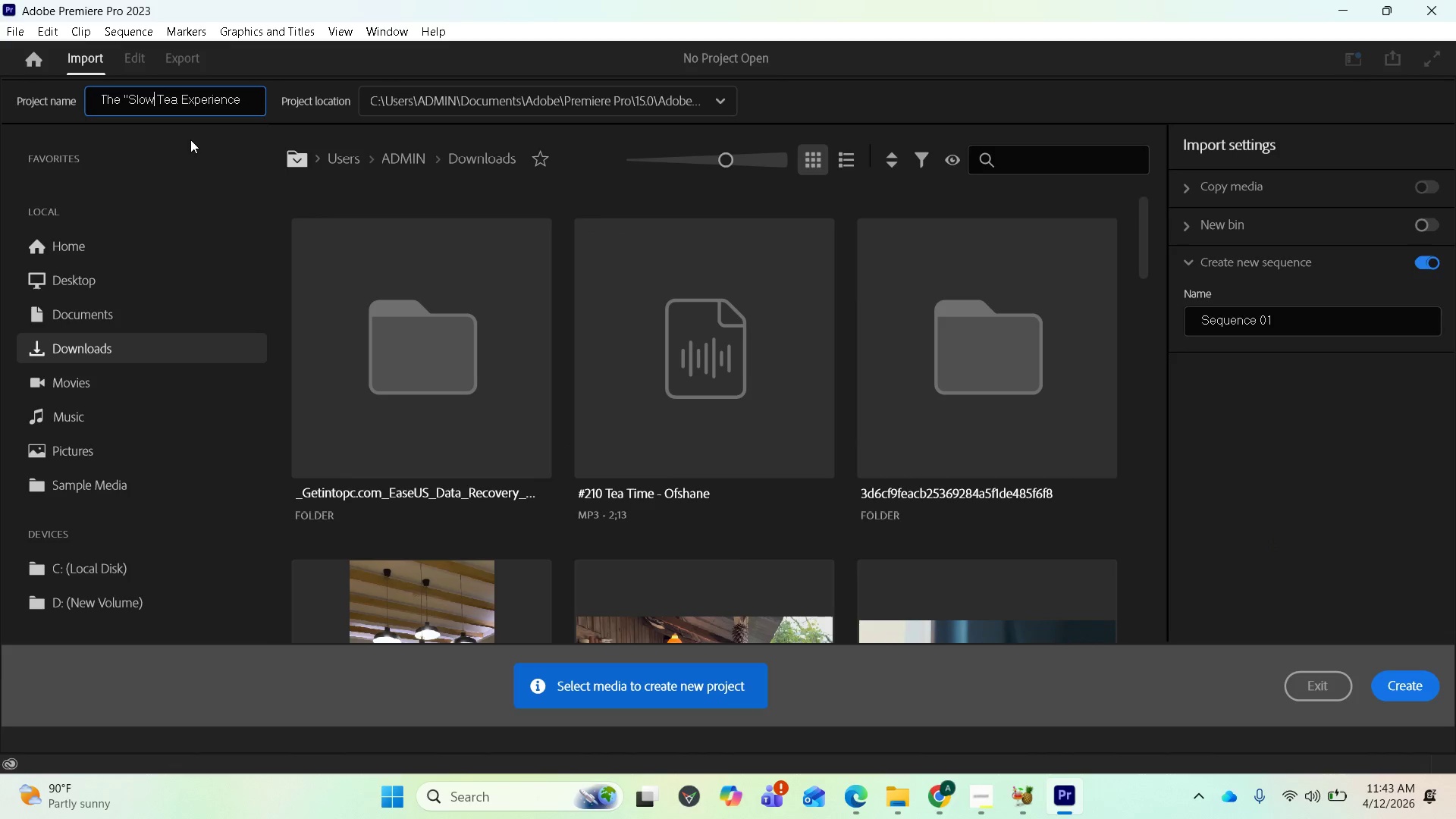 
key(Backspace)
 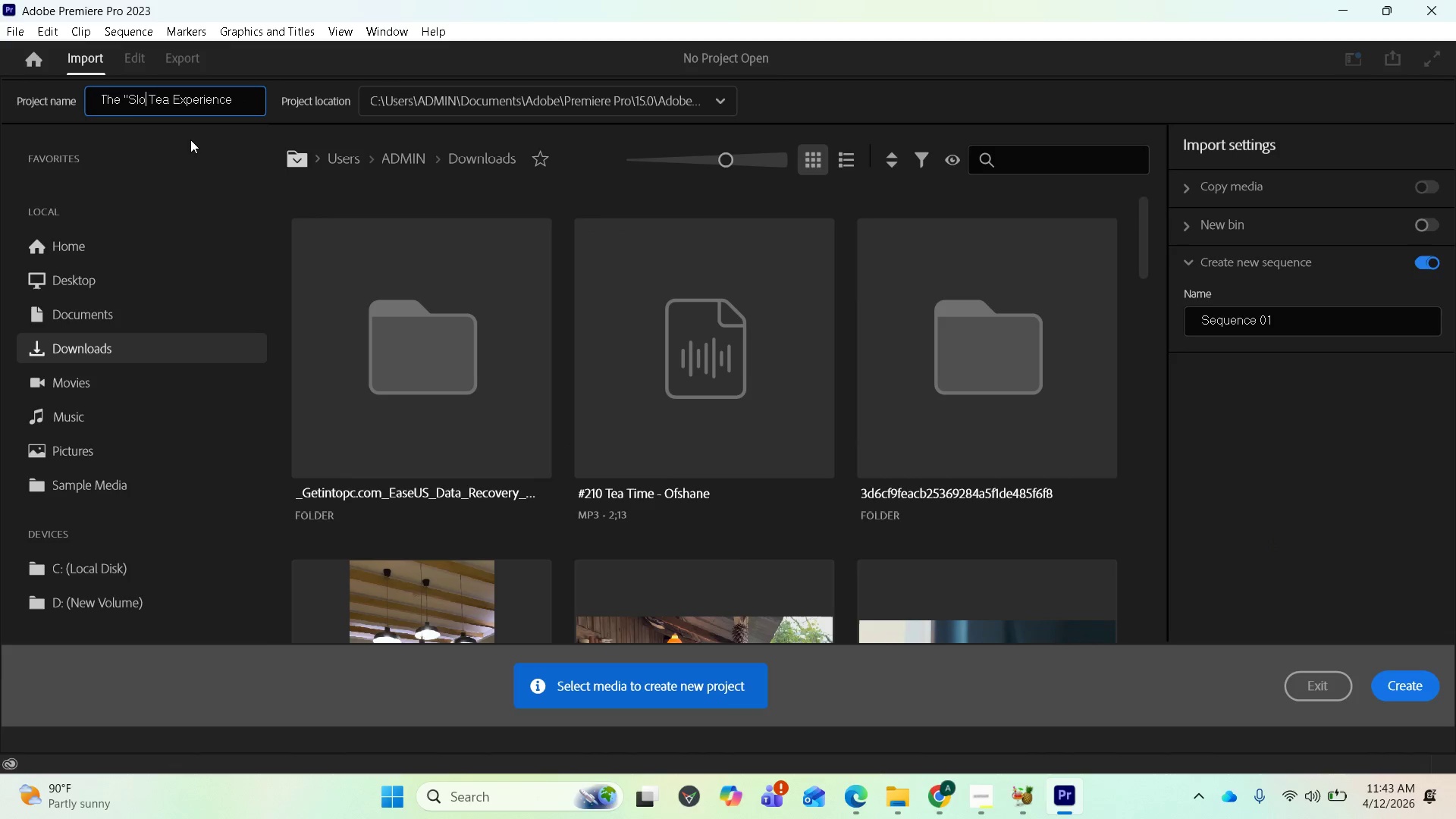 
key(Backspace)
 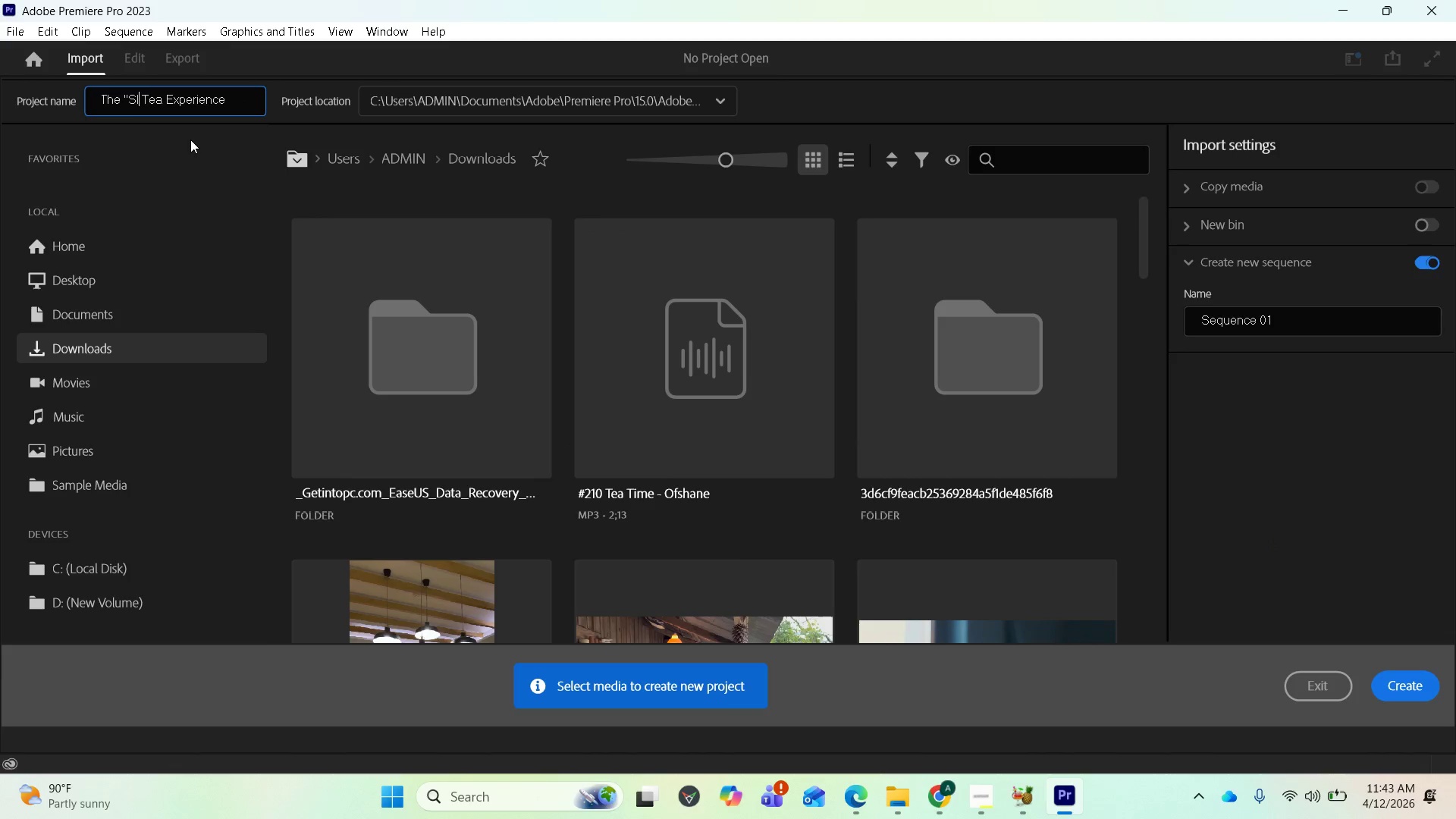 
key(Backspace)
 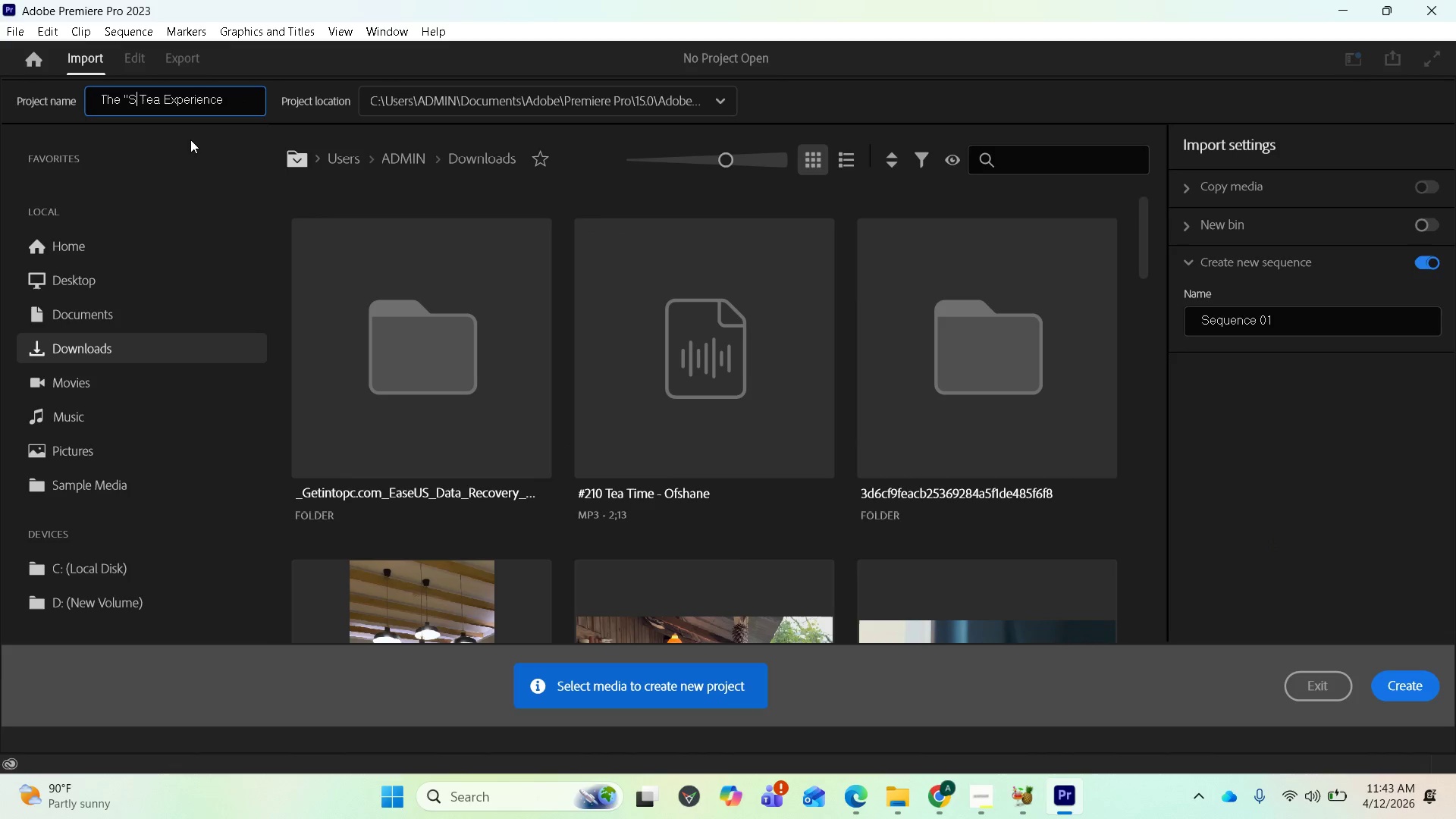 
key(Backspace)
 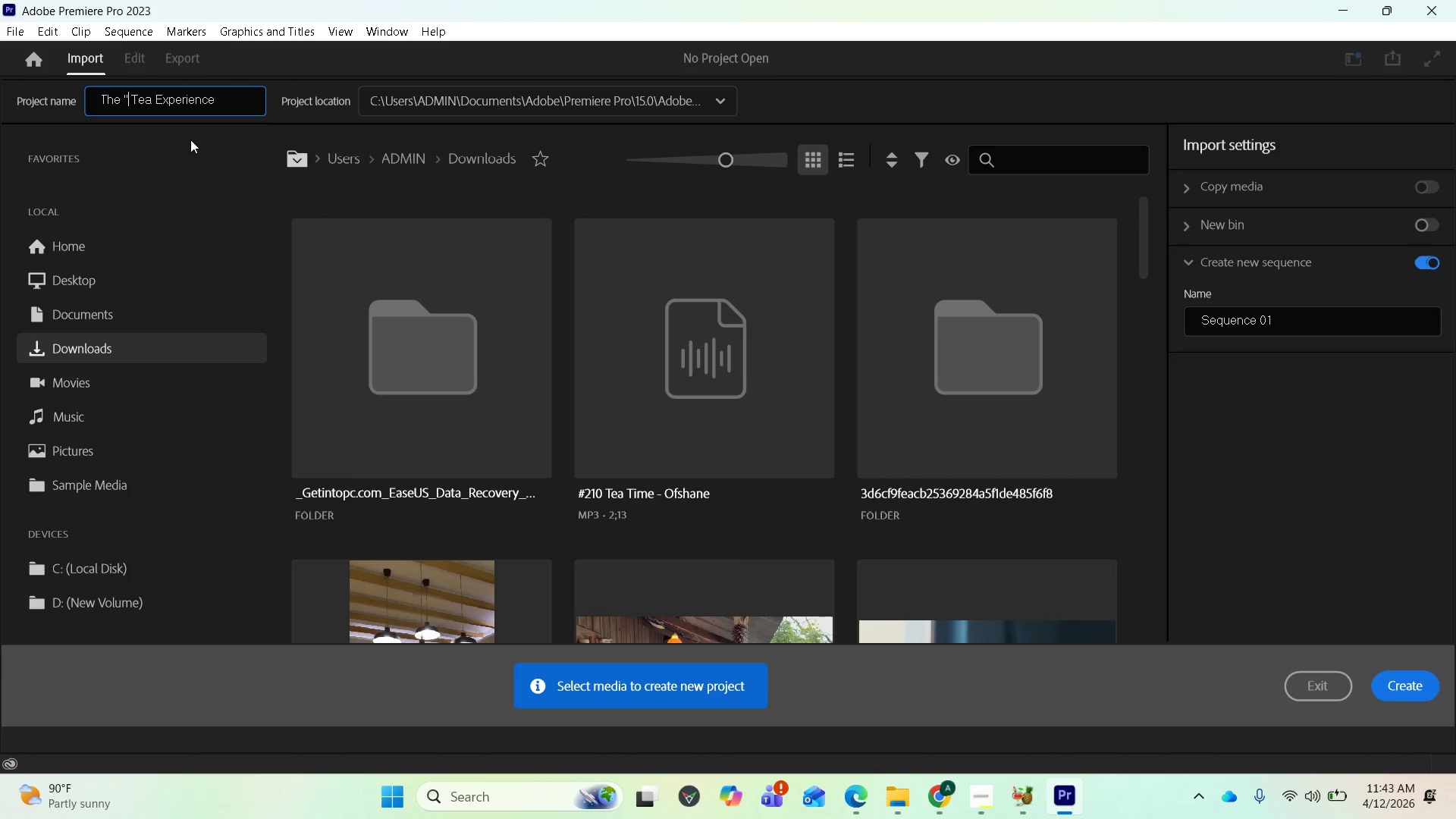 
key(Backspace)
 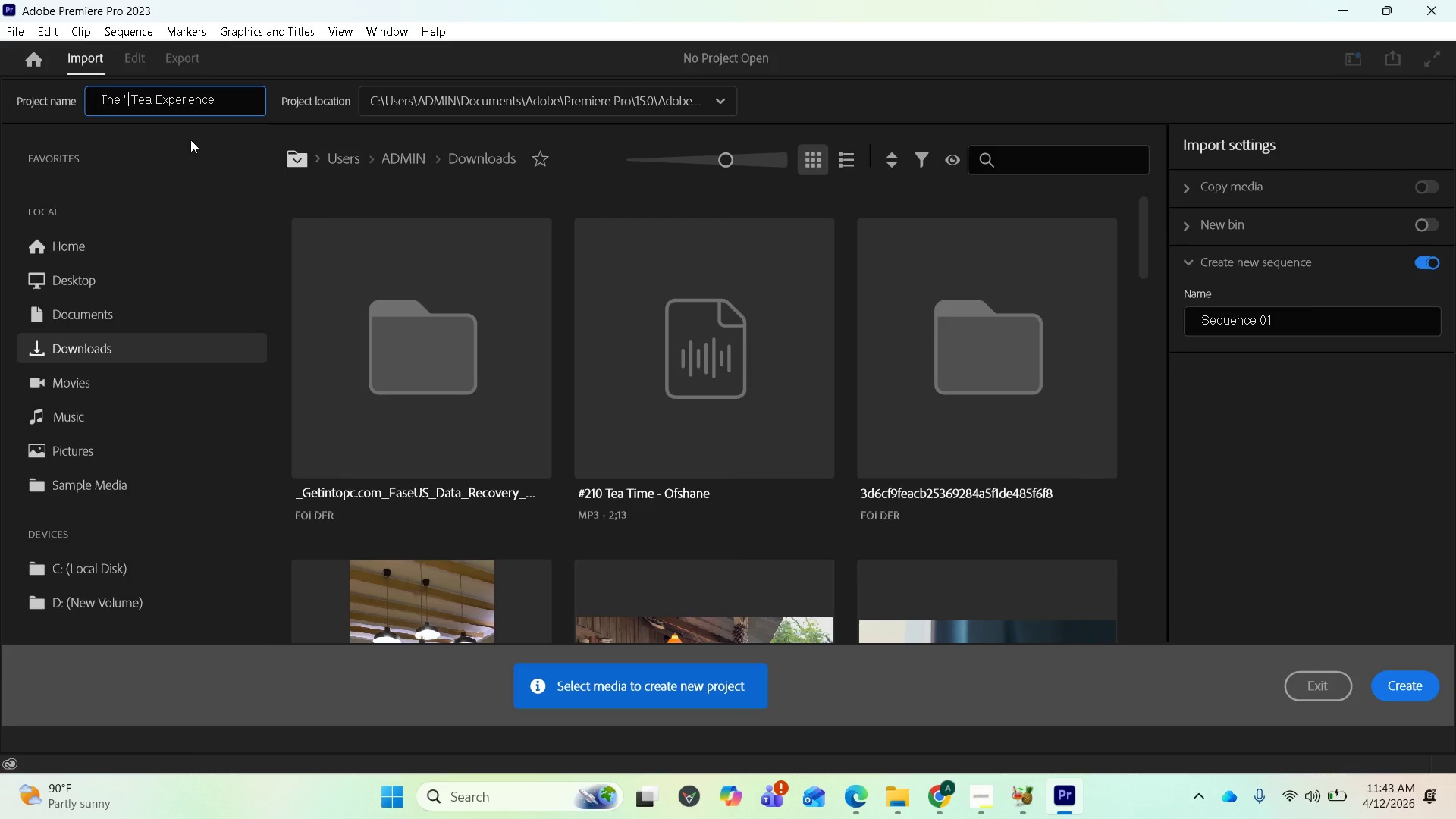 
key(Backspace)
 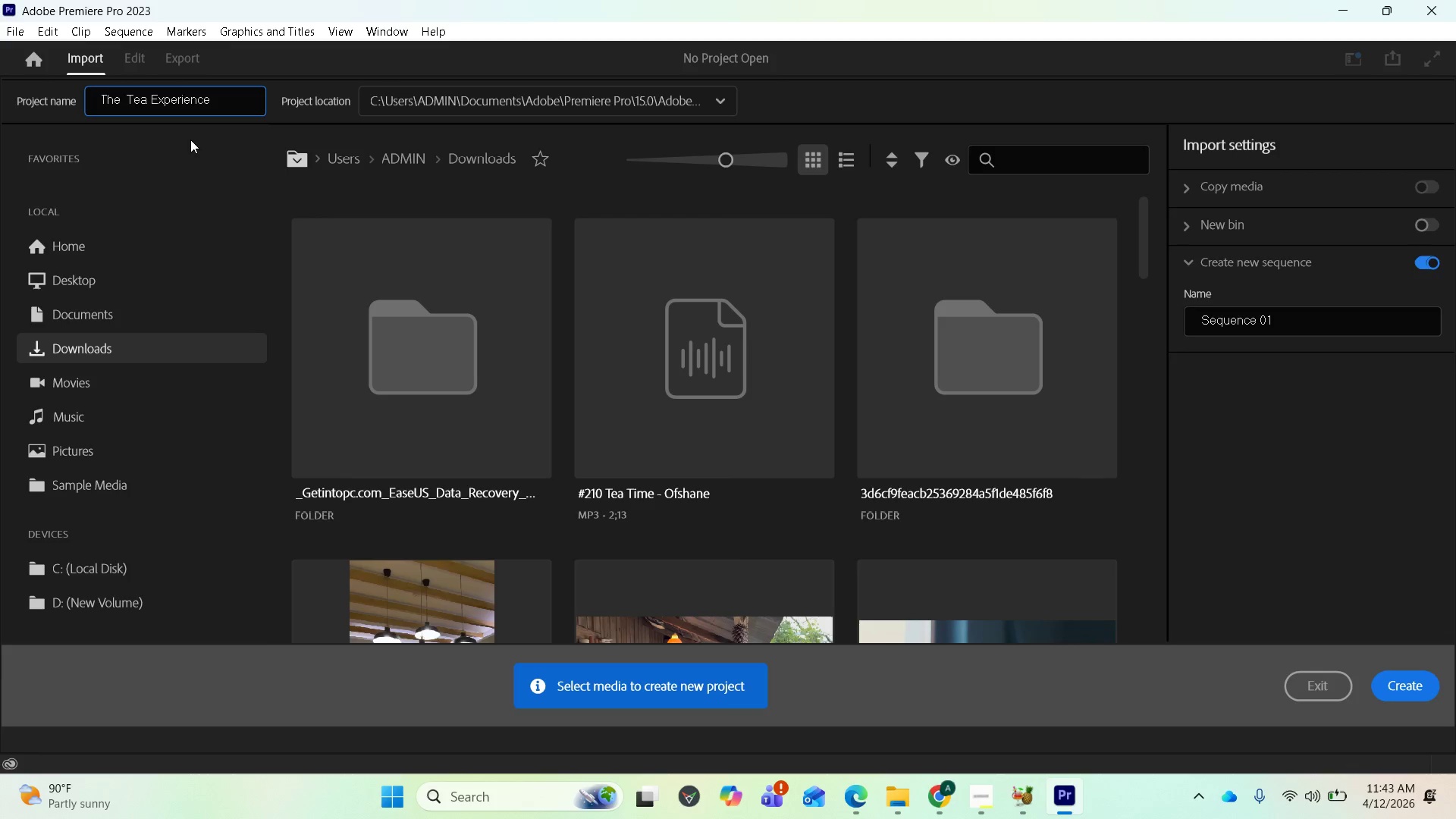 
key(Backspace)
 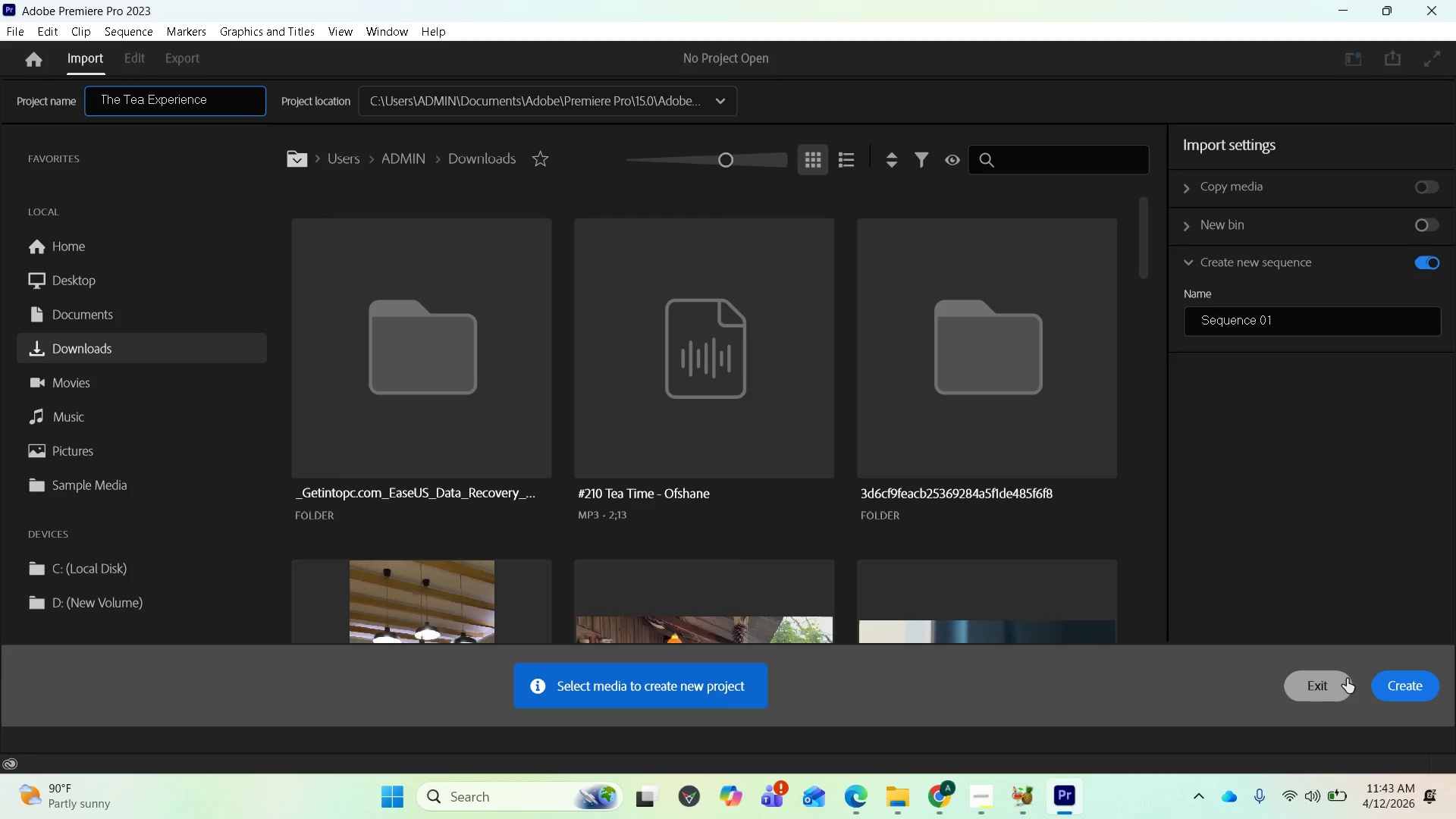 
left_click([1398, 679])
 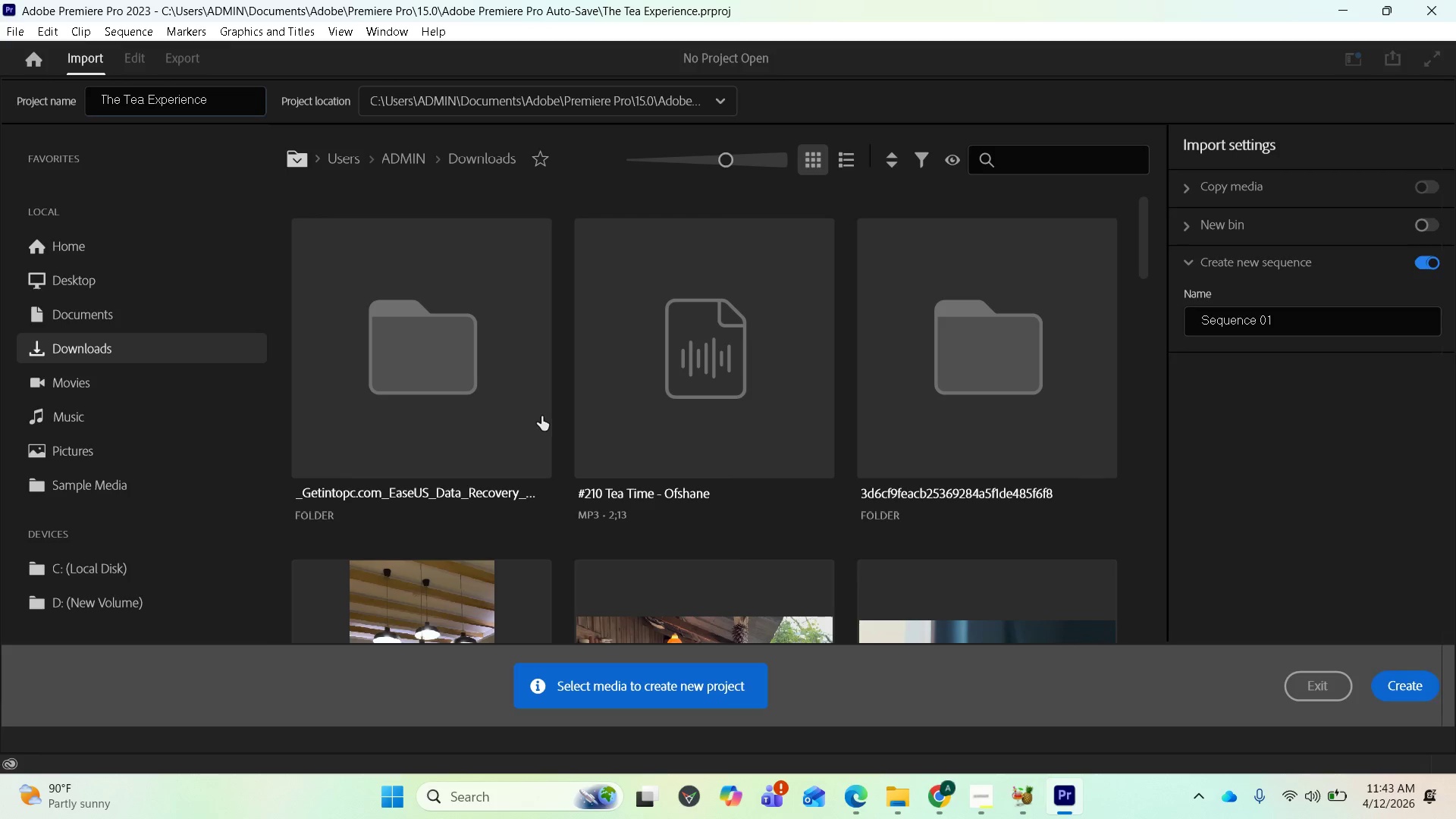 
wait(12.36)
 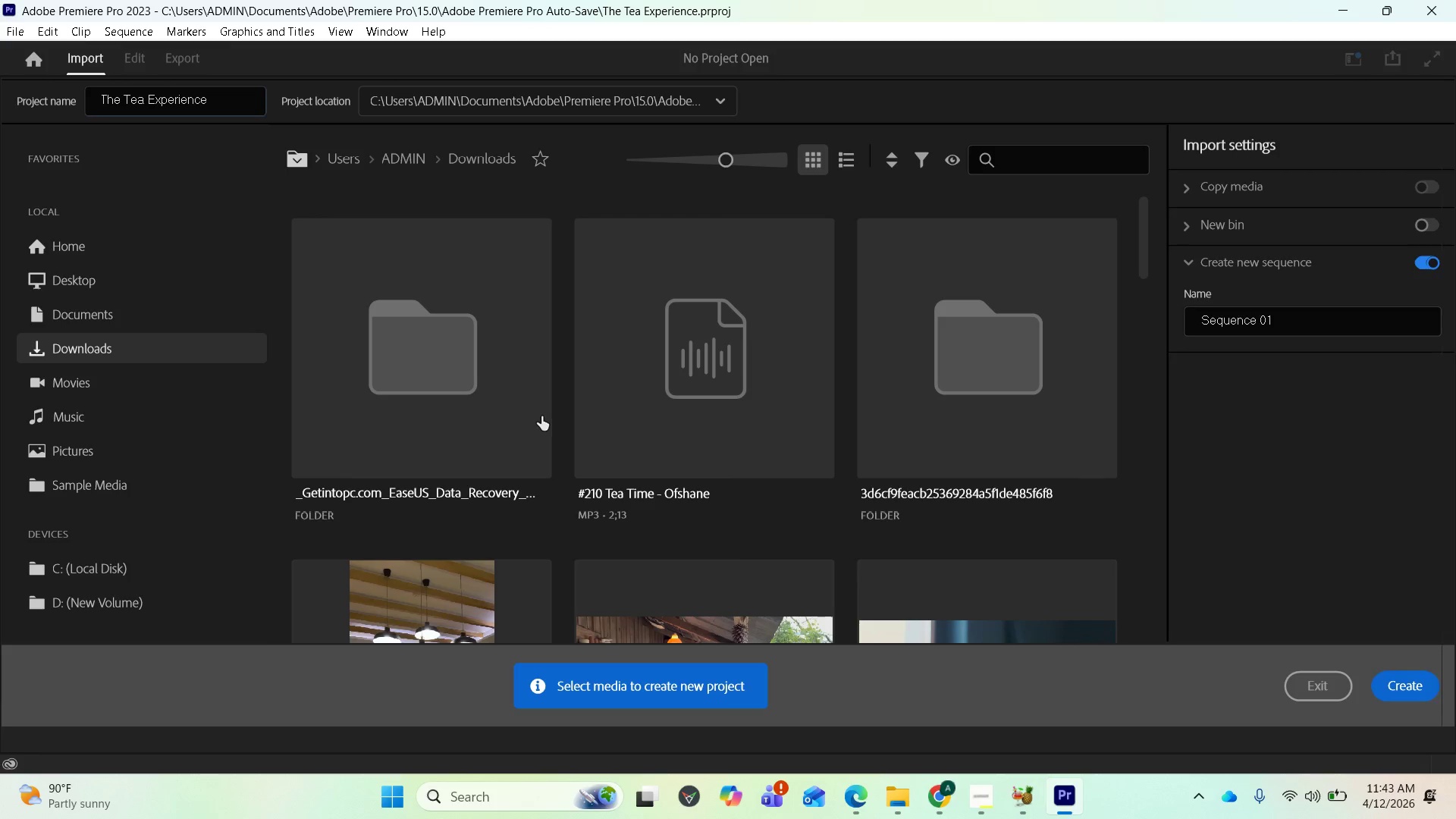 
left_click_drag(start_coordinate=[275, 533], to_coordinate=[305, 340])
 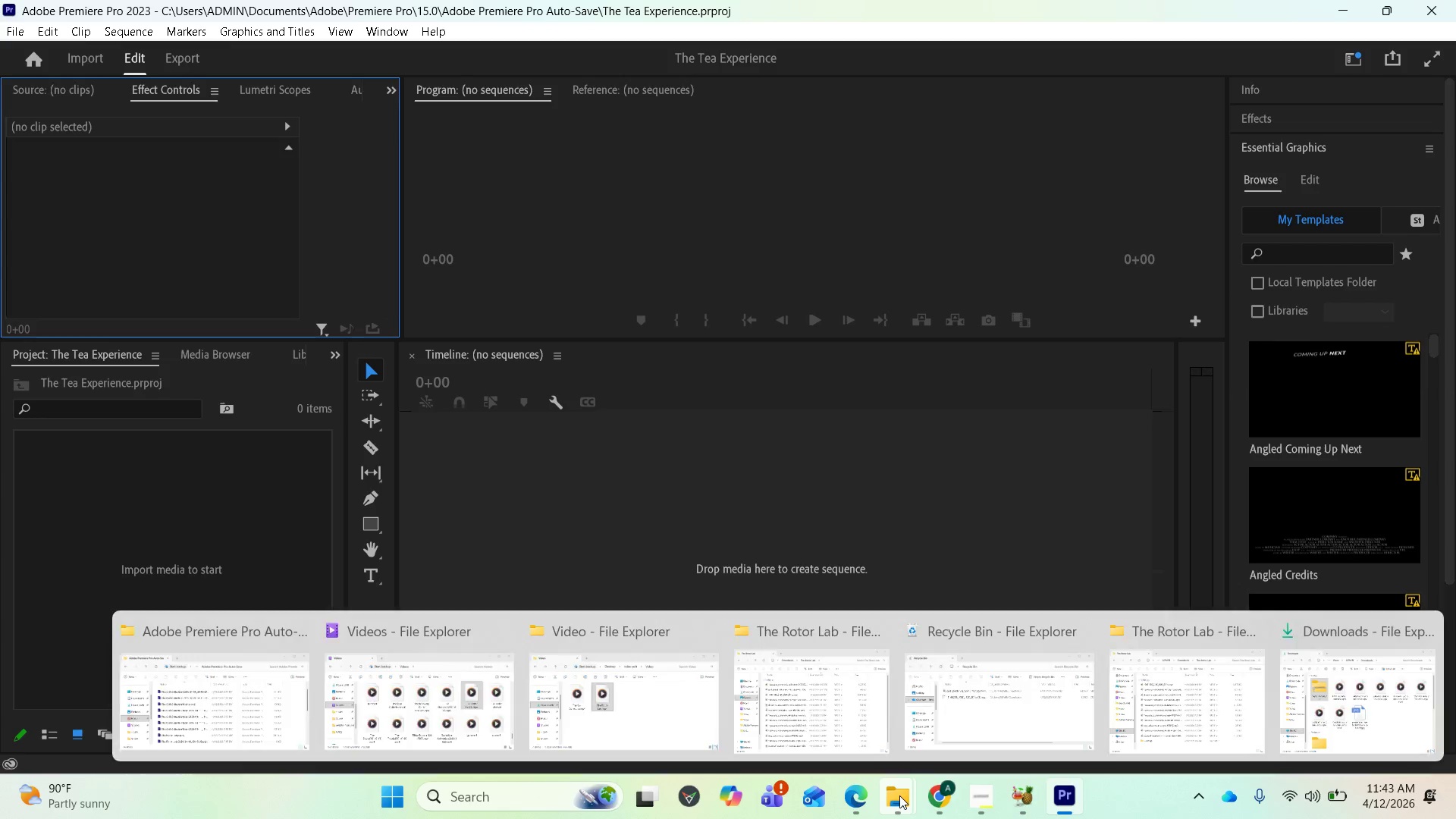 
wait(12.25)
 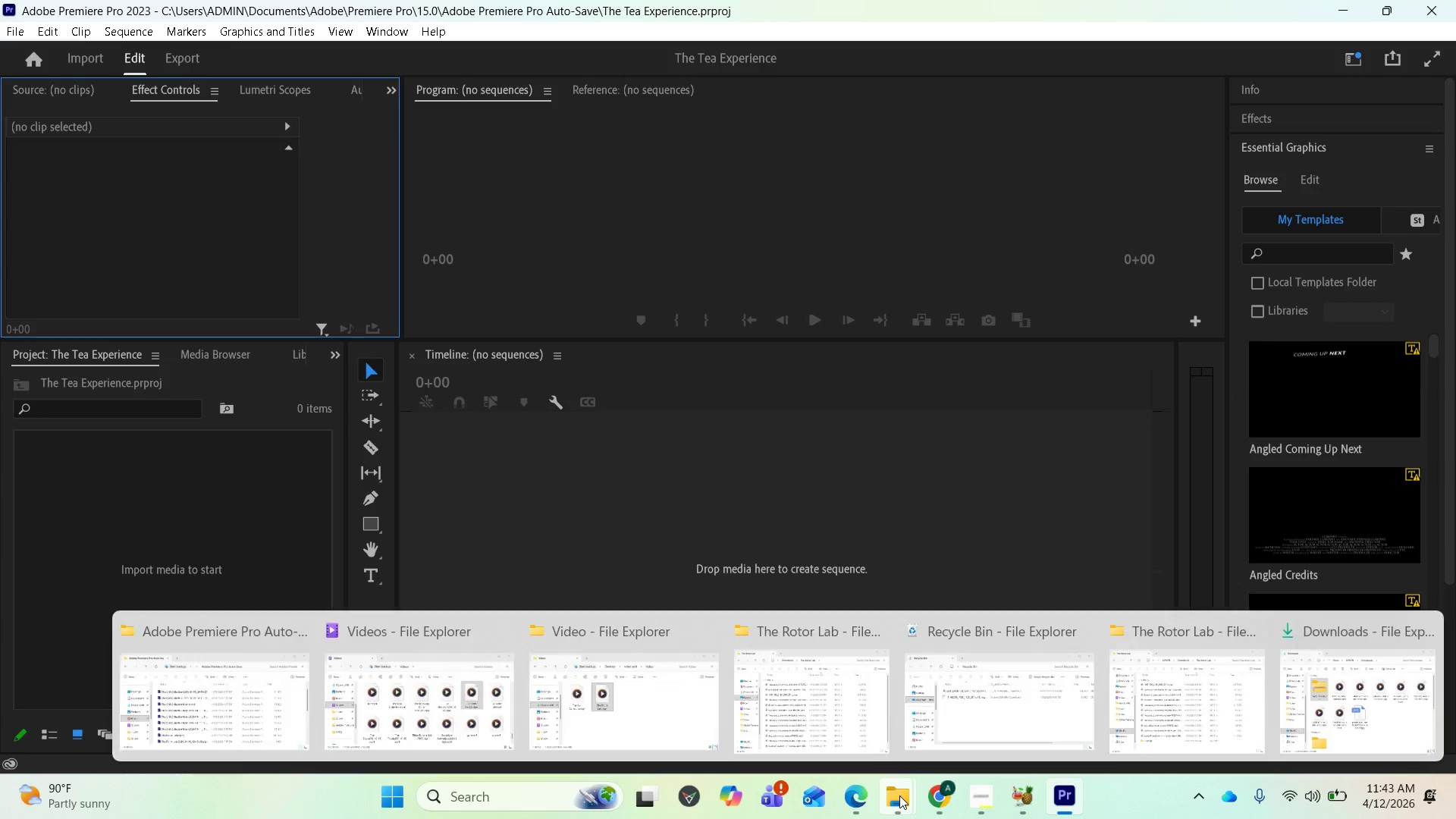 
left_click([626, 703])
 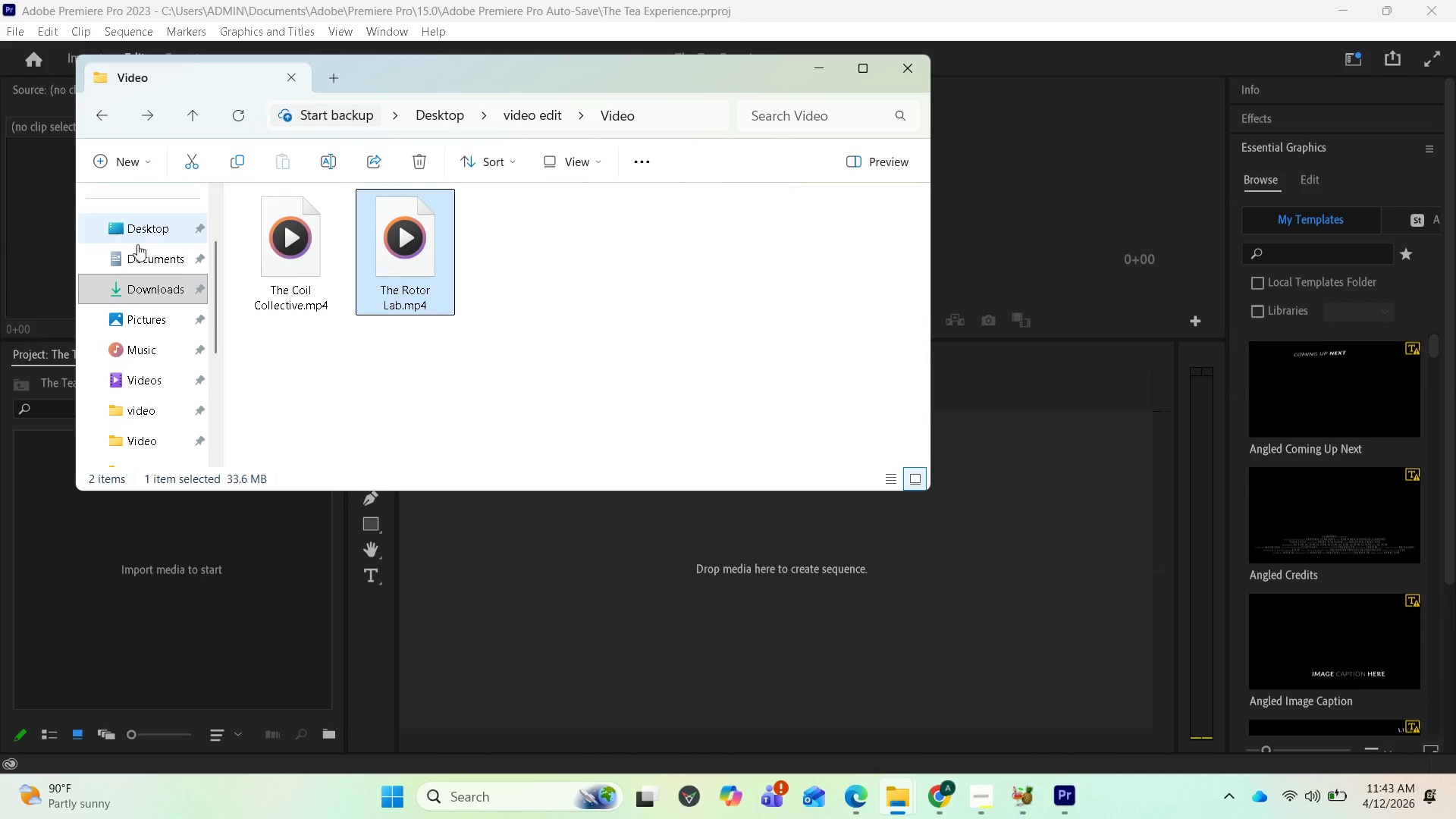 
left_click([140, 296])
 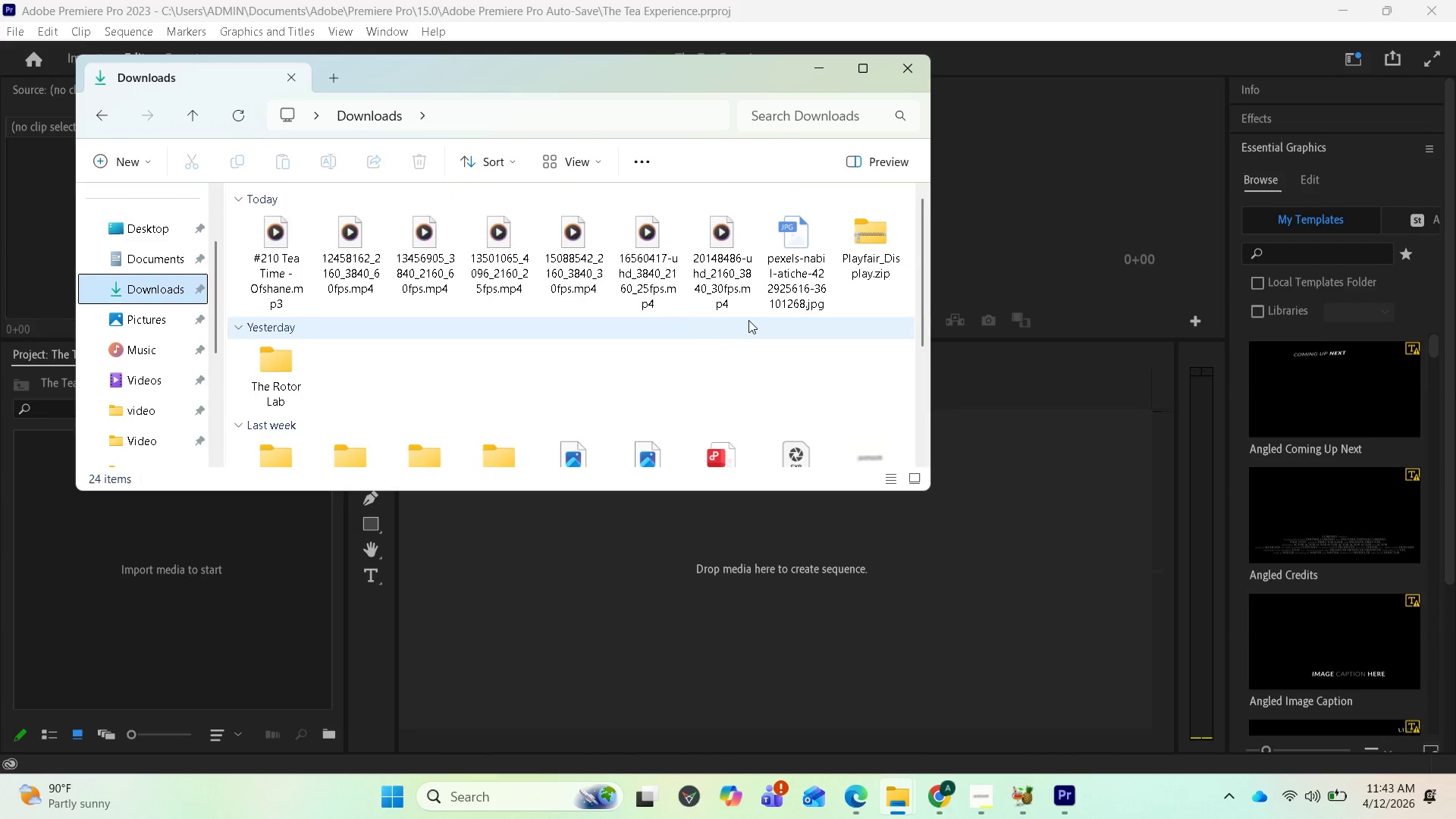 
wait(9.31)
 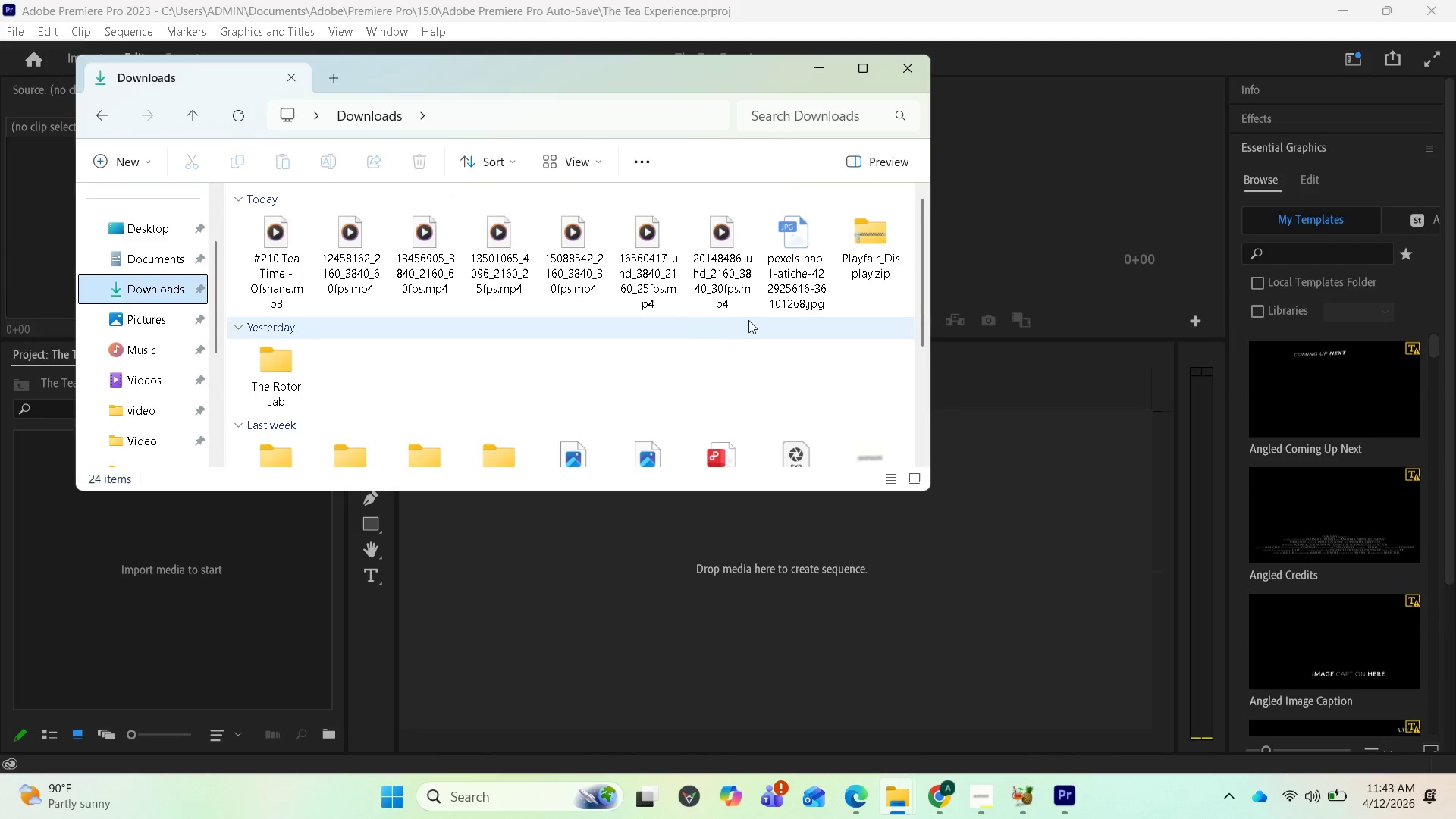 
left_click([121, 154])
 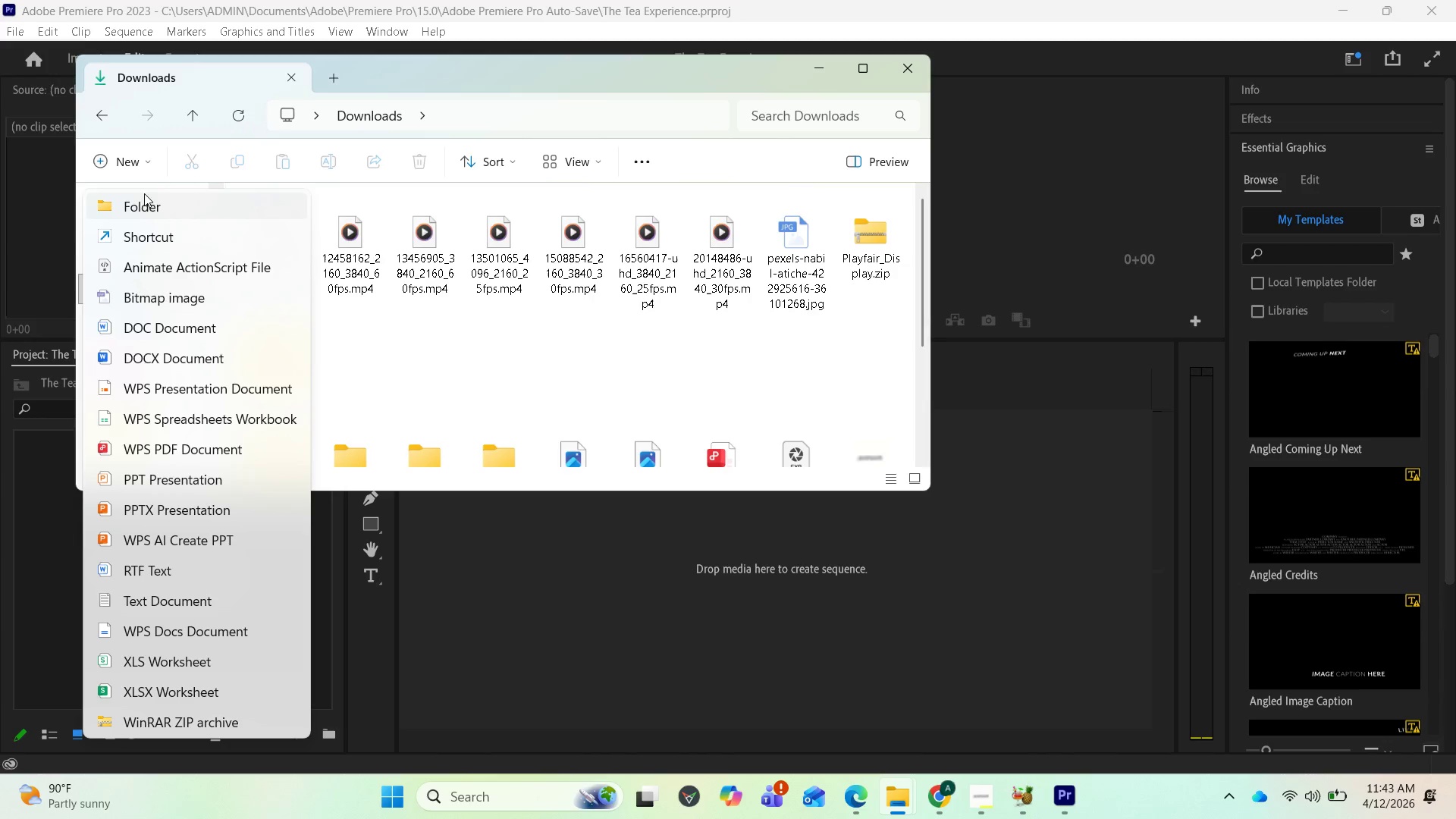 
left_click([143, 199])
 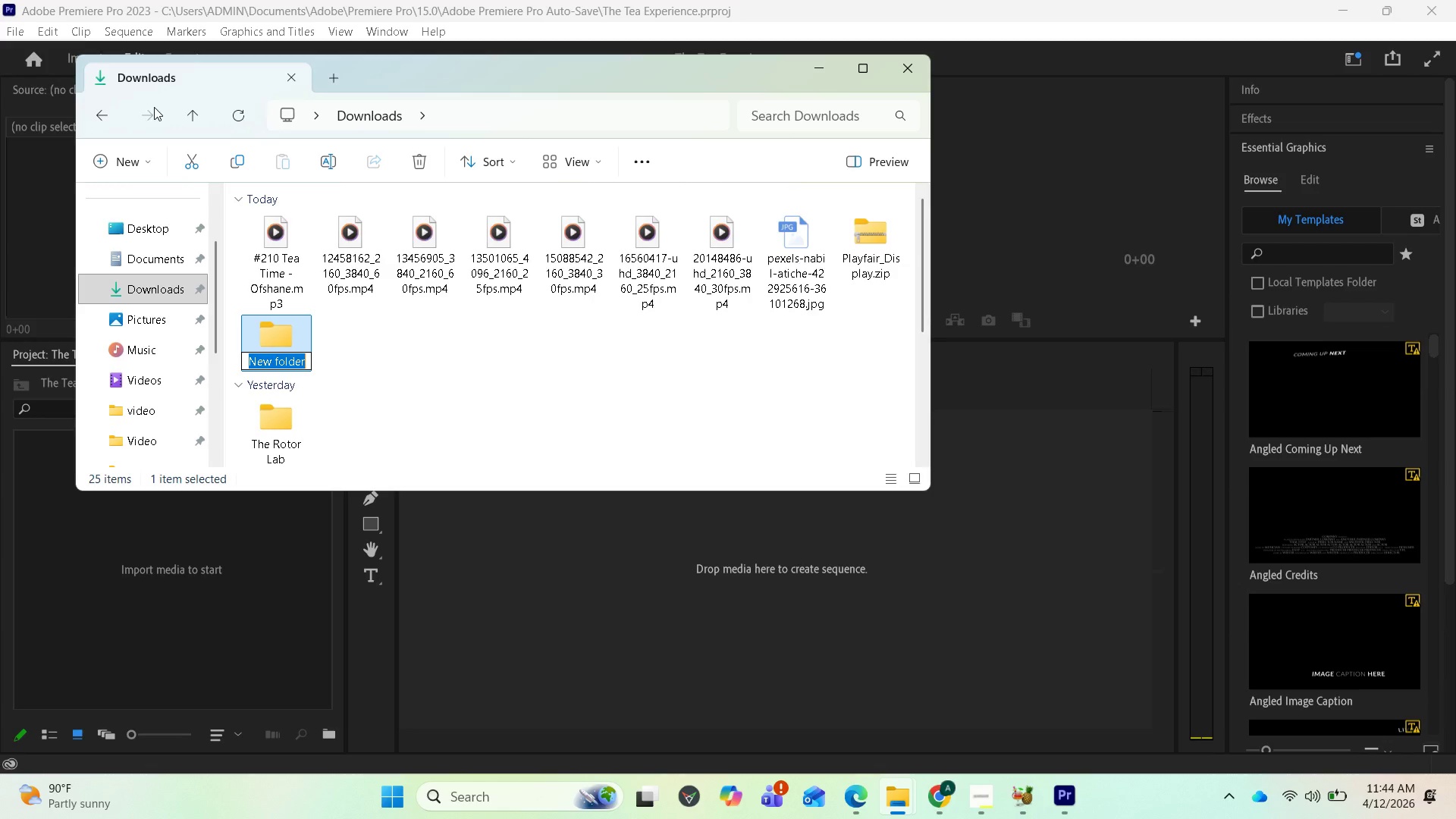 
wait(34.83)
 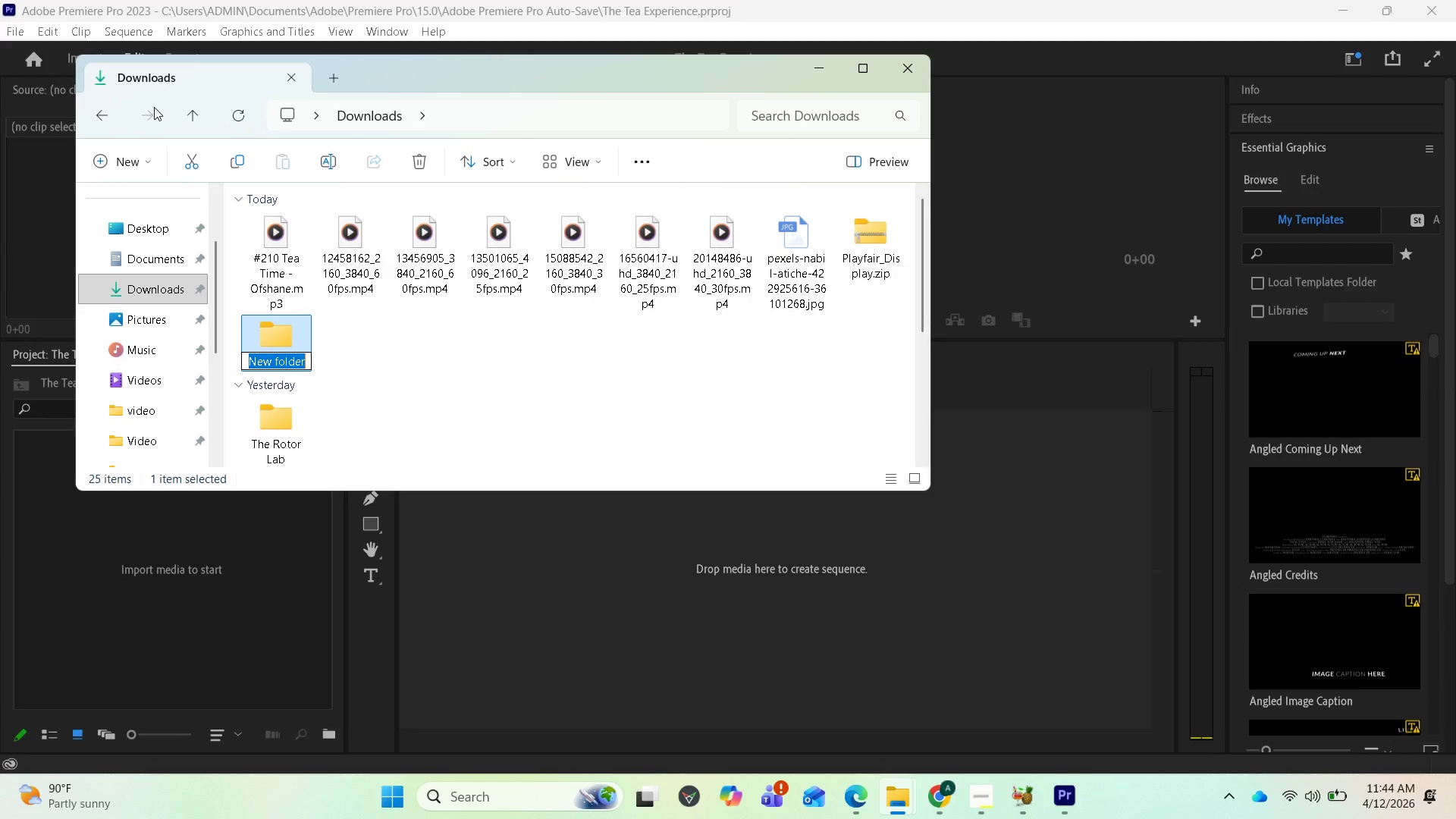 
key(Control+V)
 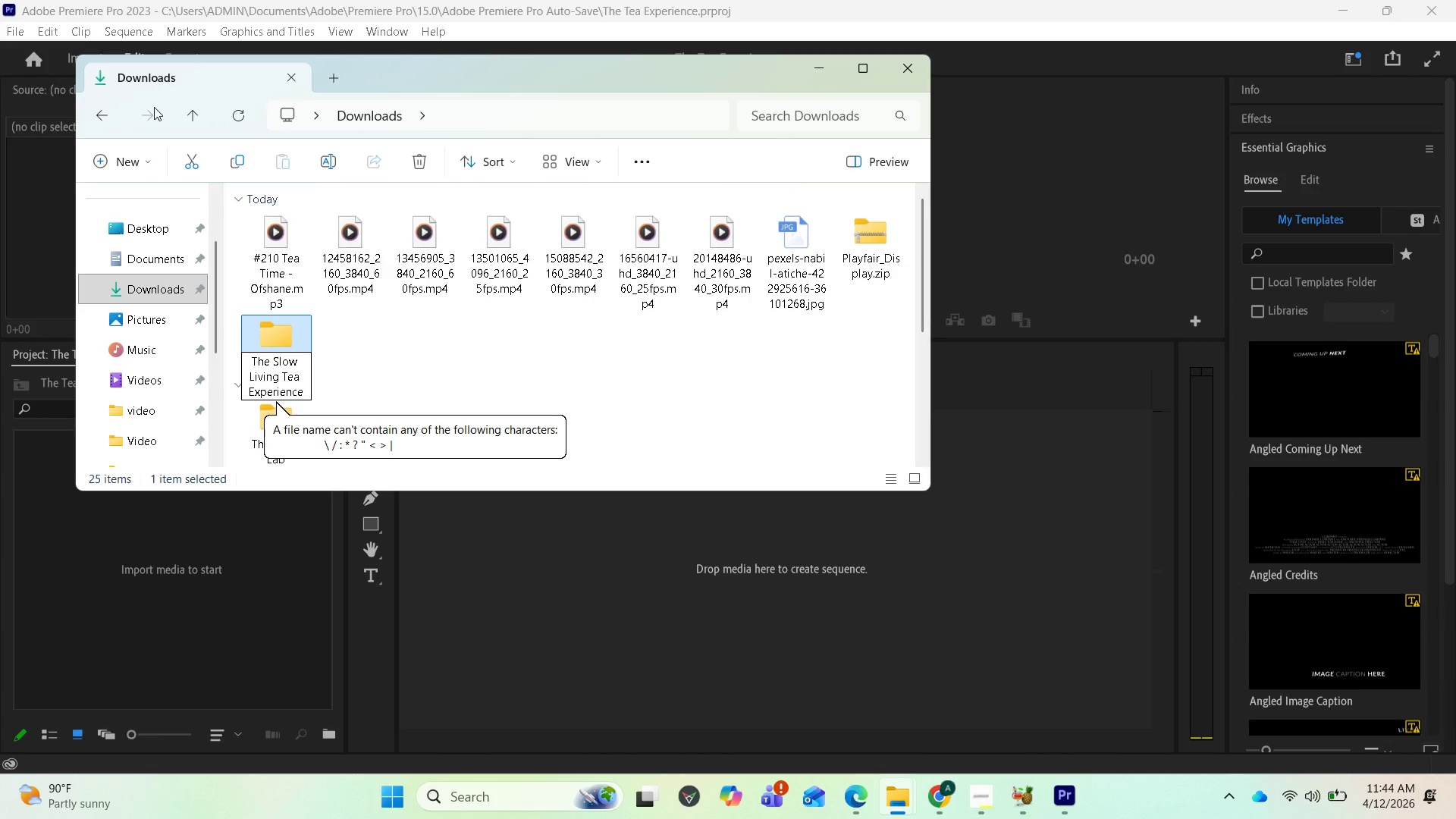 
mouse_move([121, 55])
 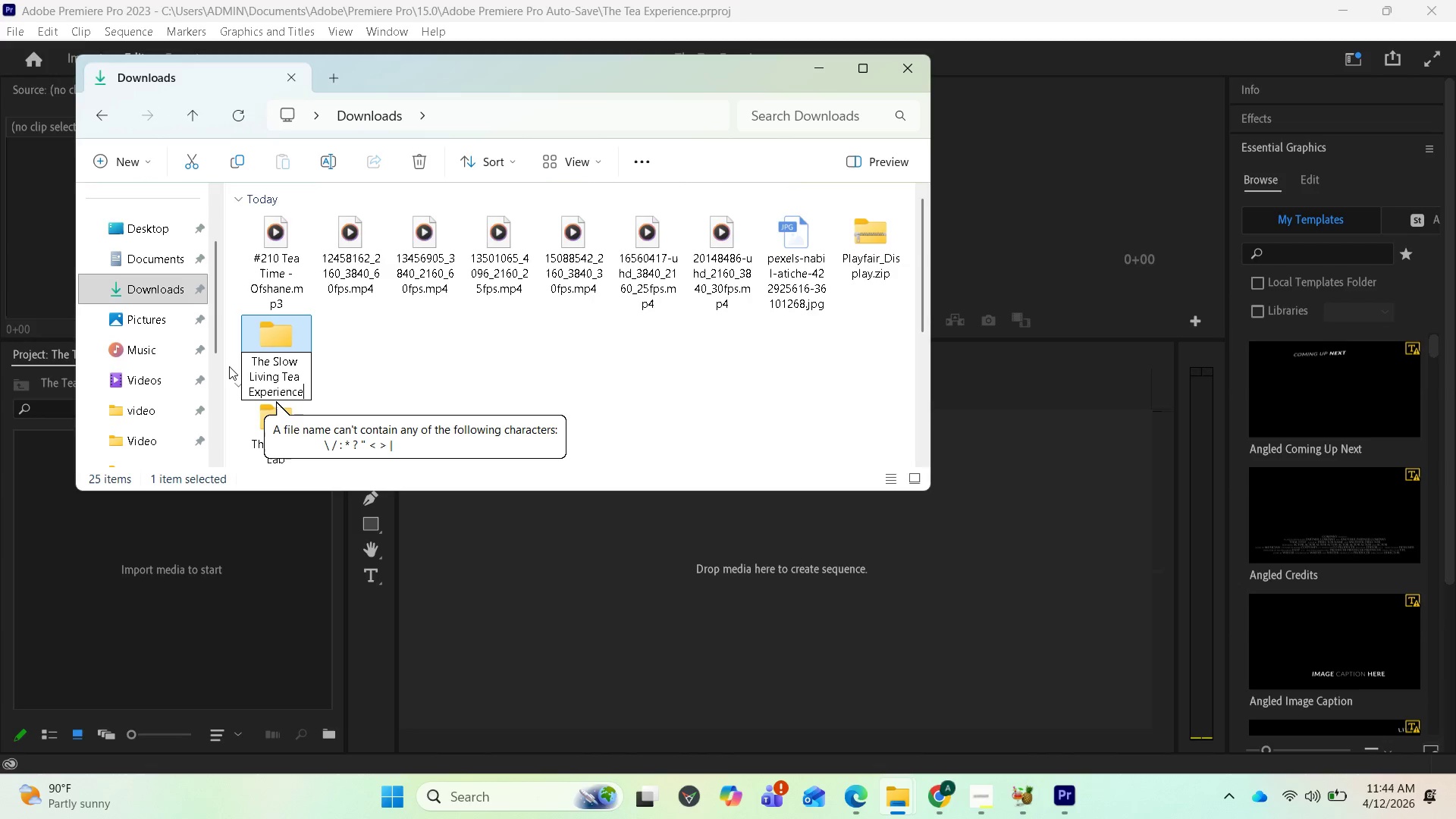 
left_click([275, 369])
 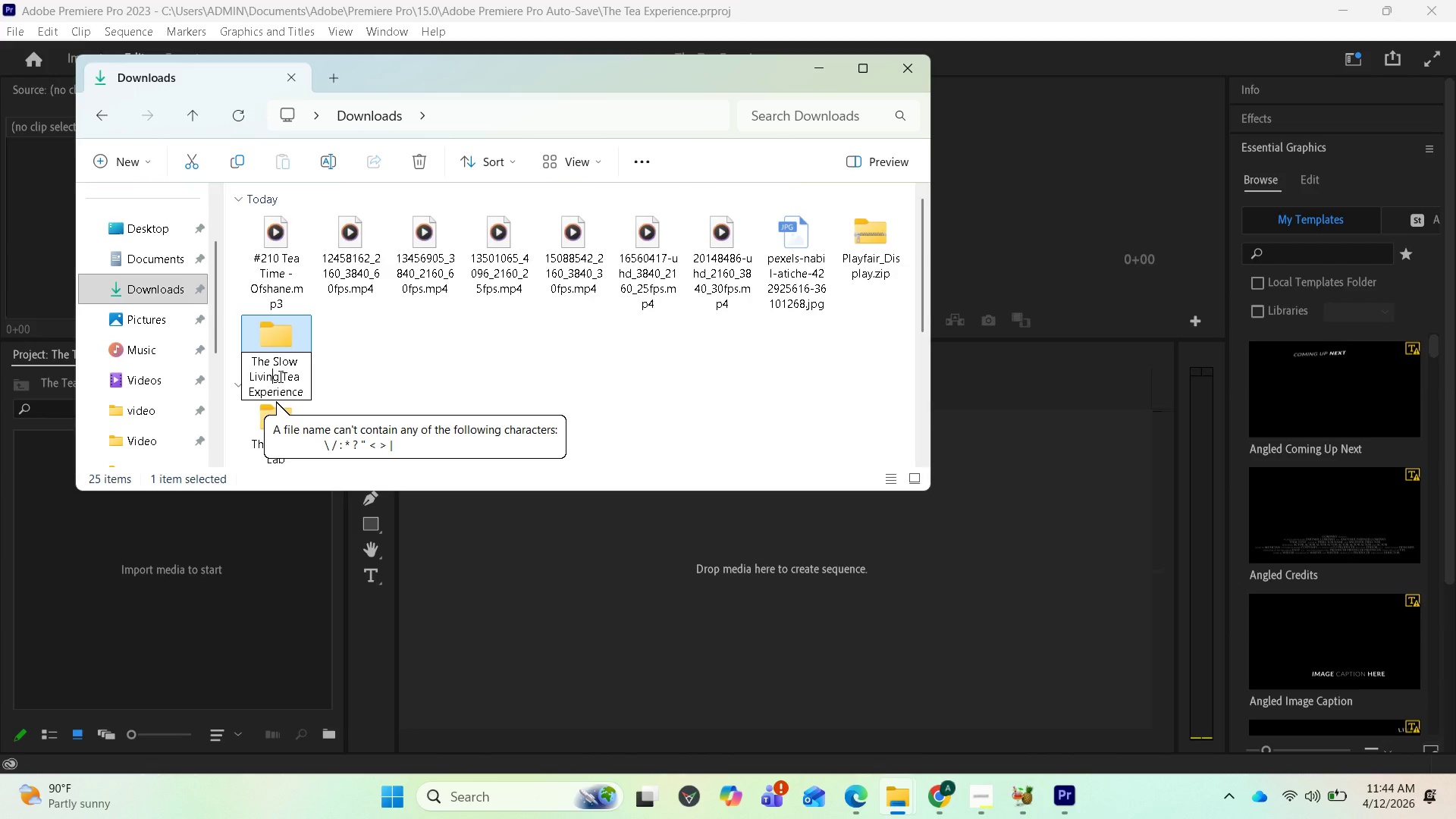 
left_click([281, 376])
 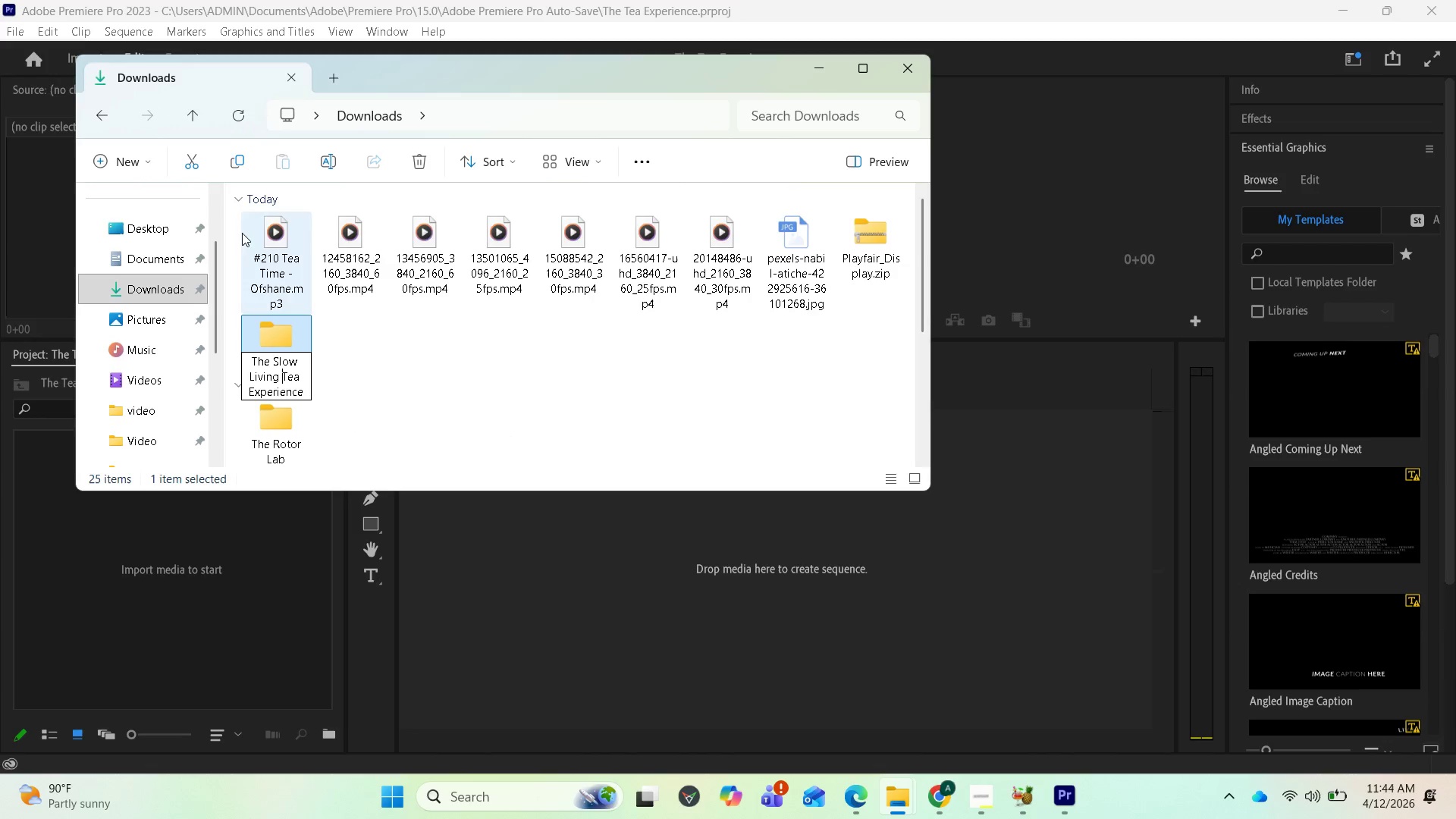 
key(Backspace)
 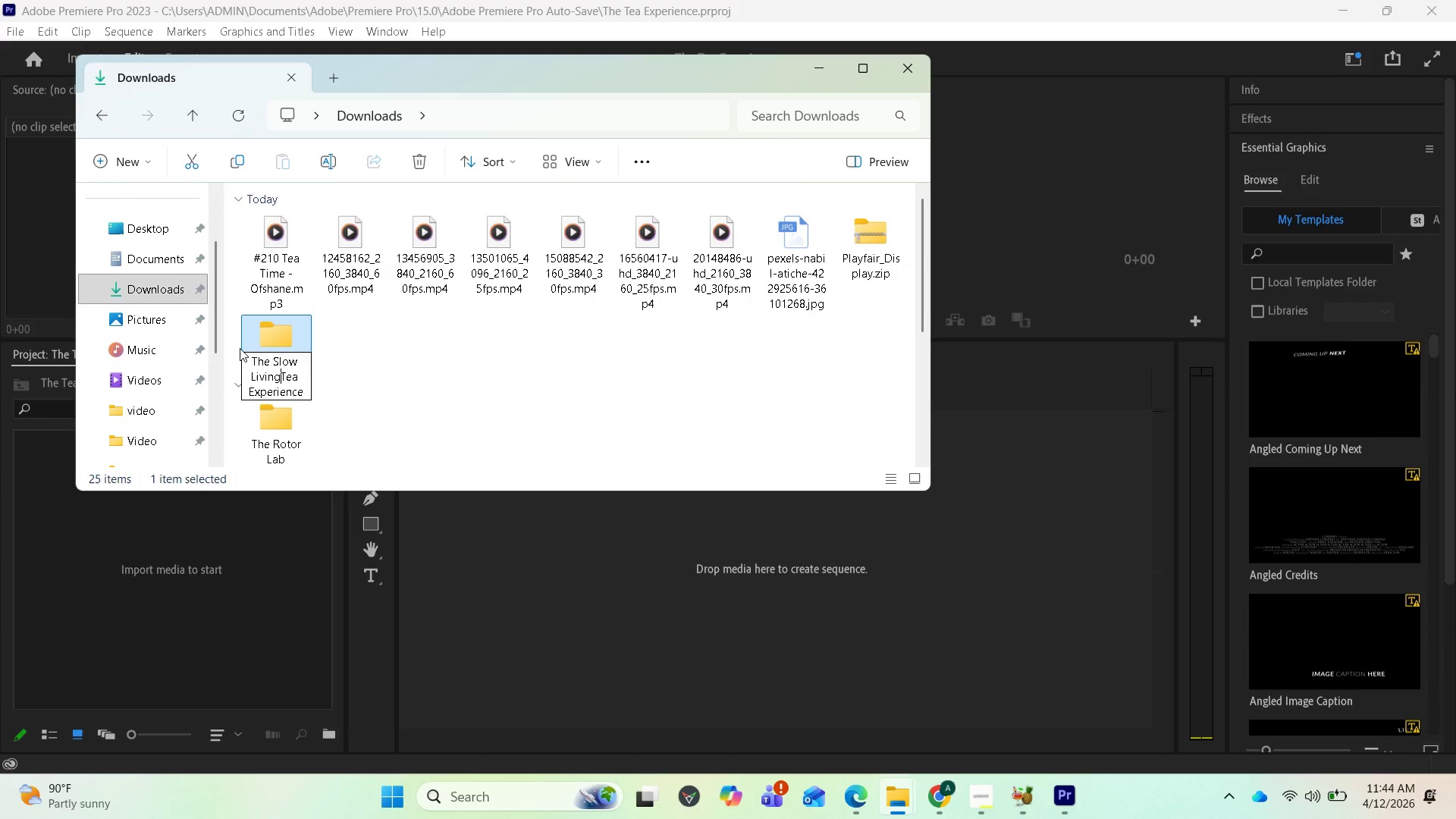 
left_click([271, 357])
 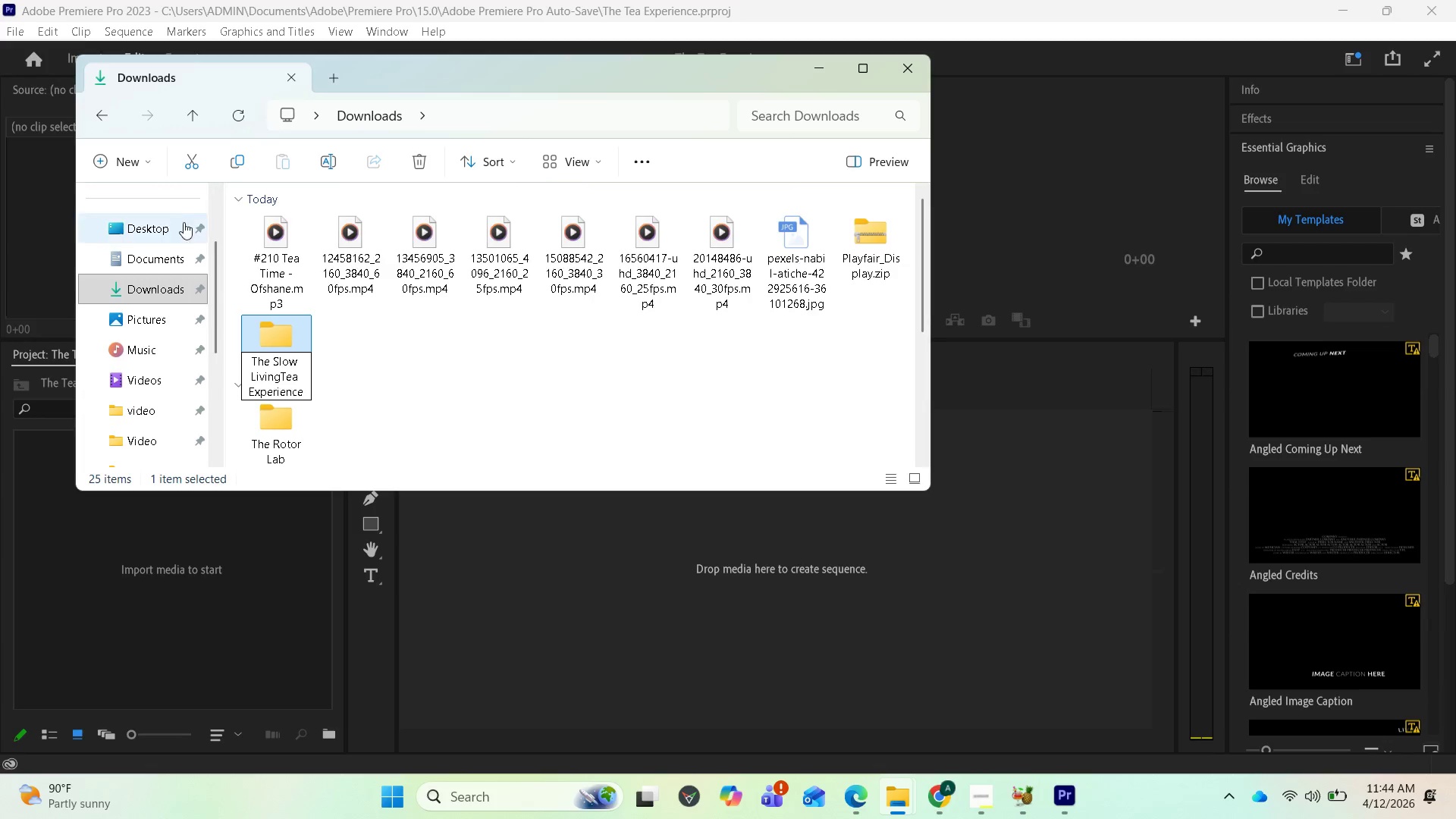 
key(Backspace)
 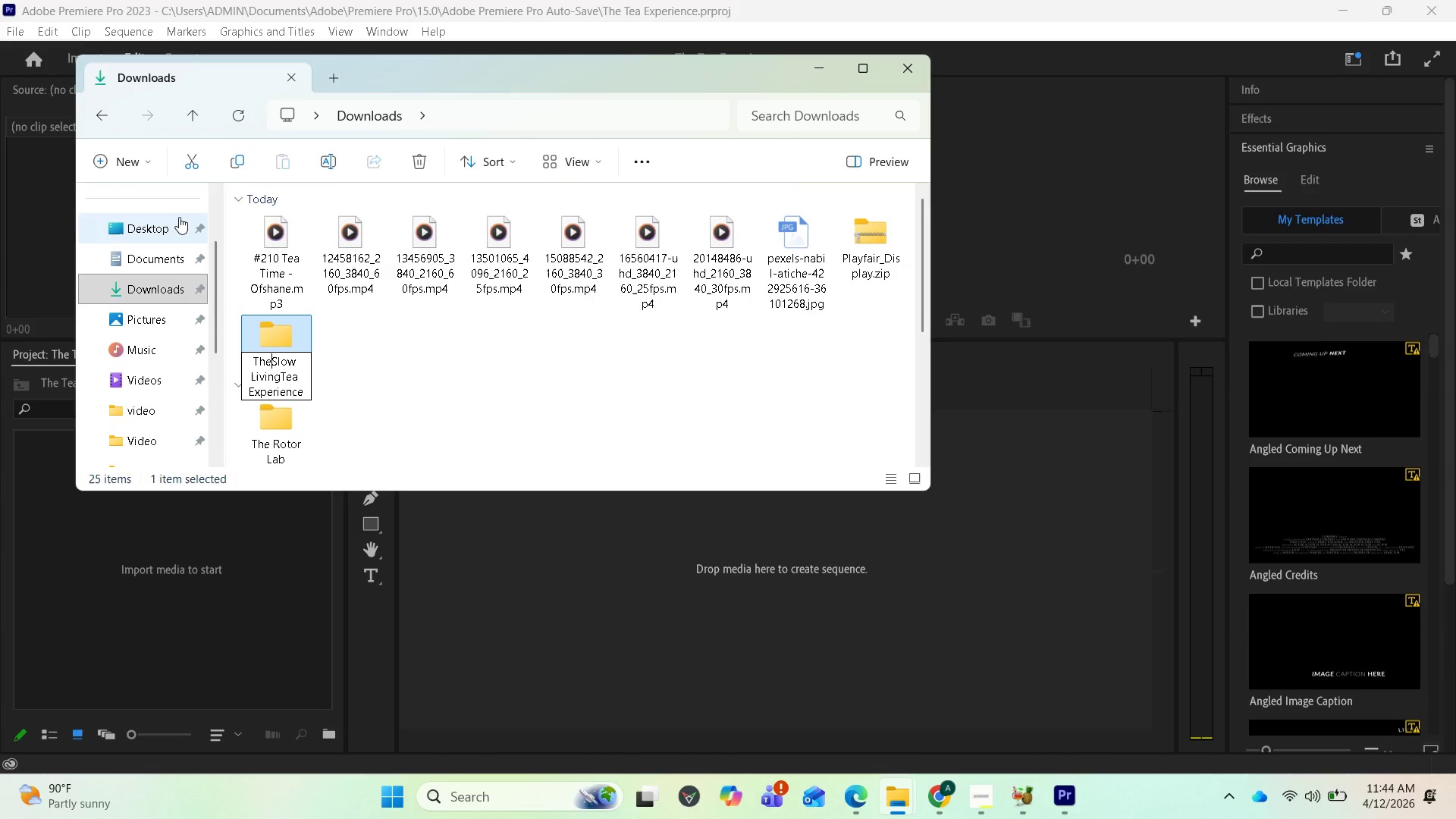 
key(Enter)
 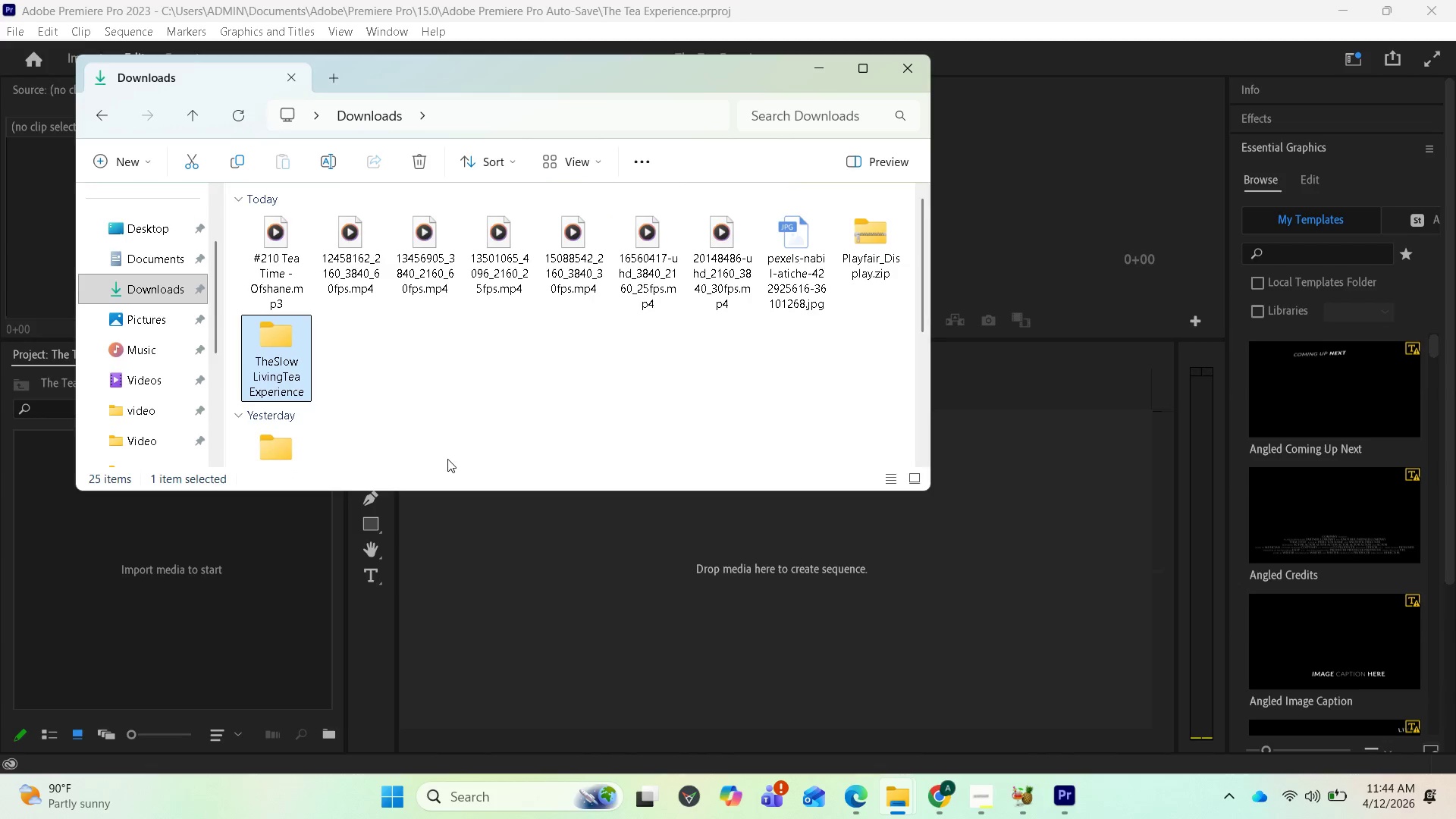 
mouse_move([292, 267])
 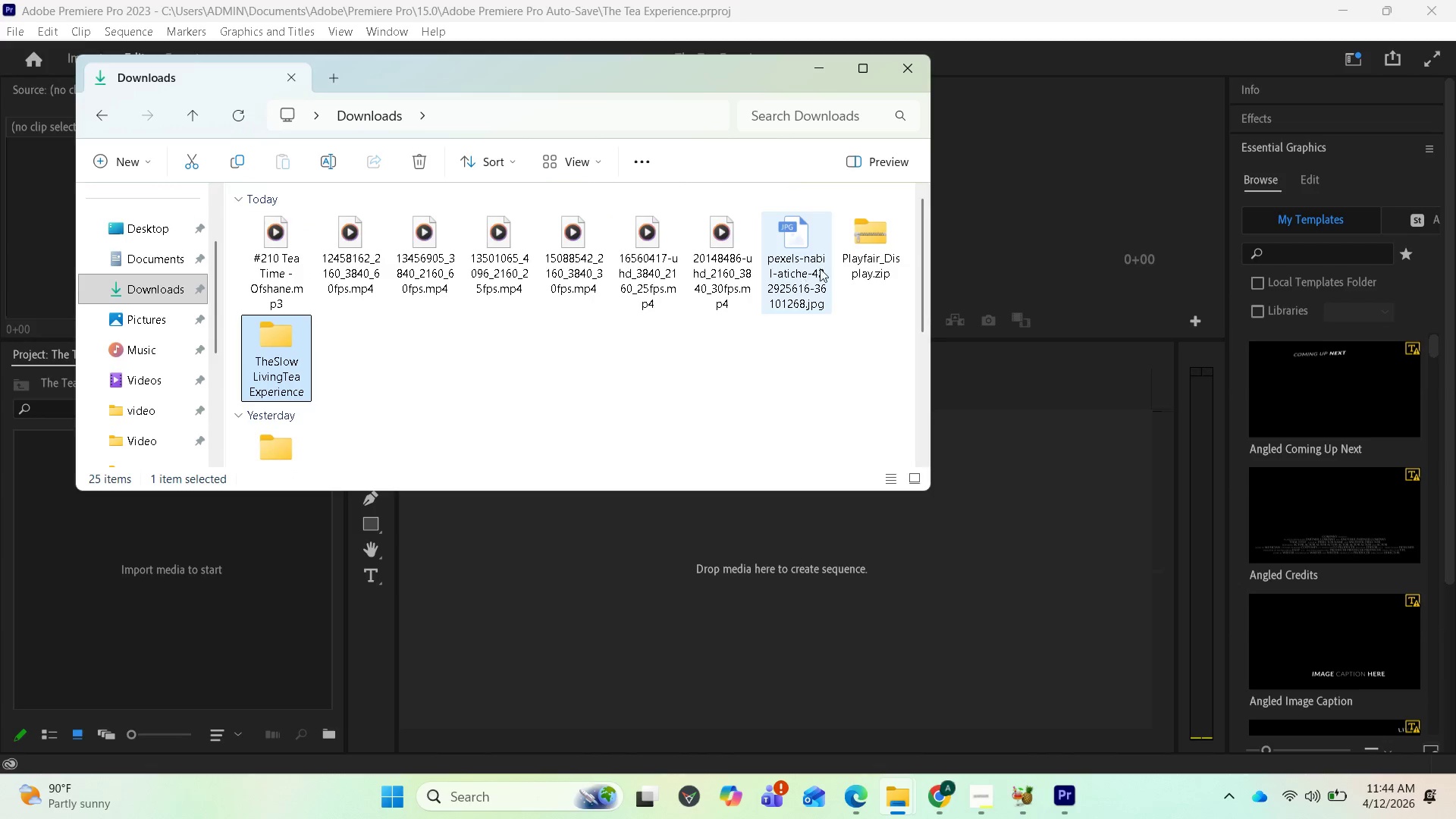 
mouse_move([800, 267])
 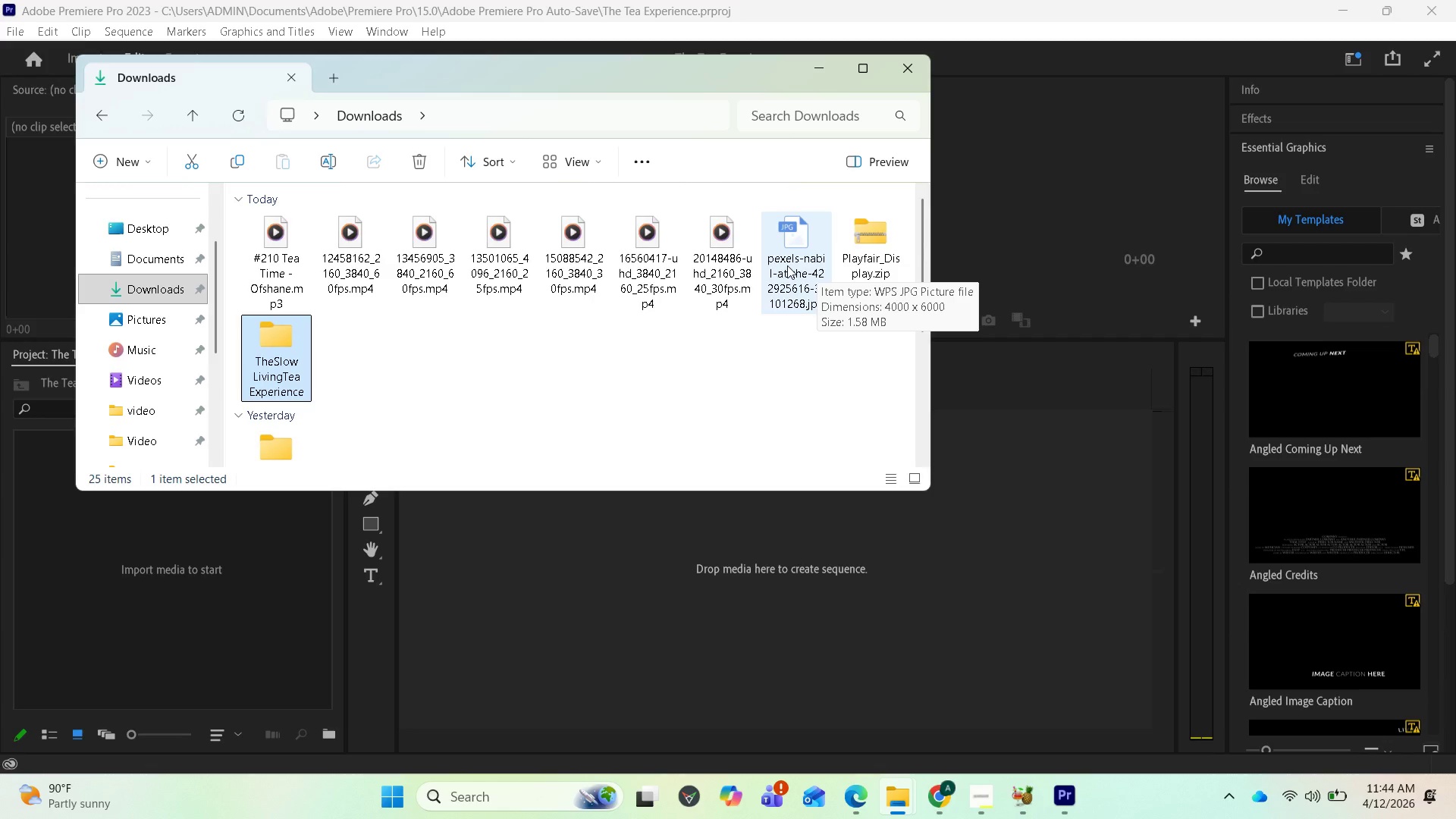 
double_click([787, 265])
 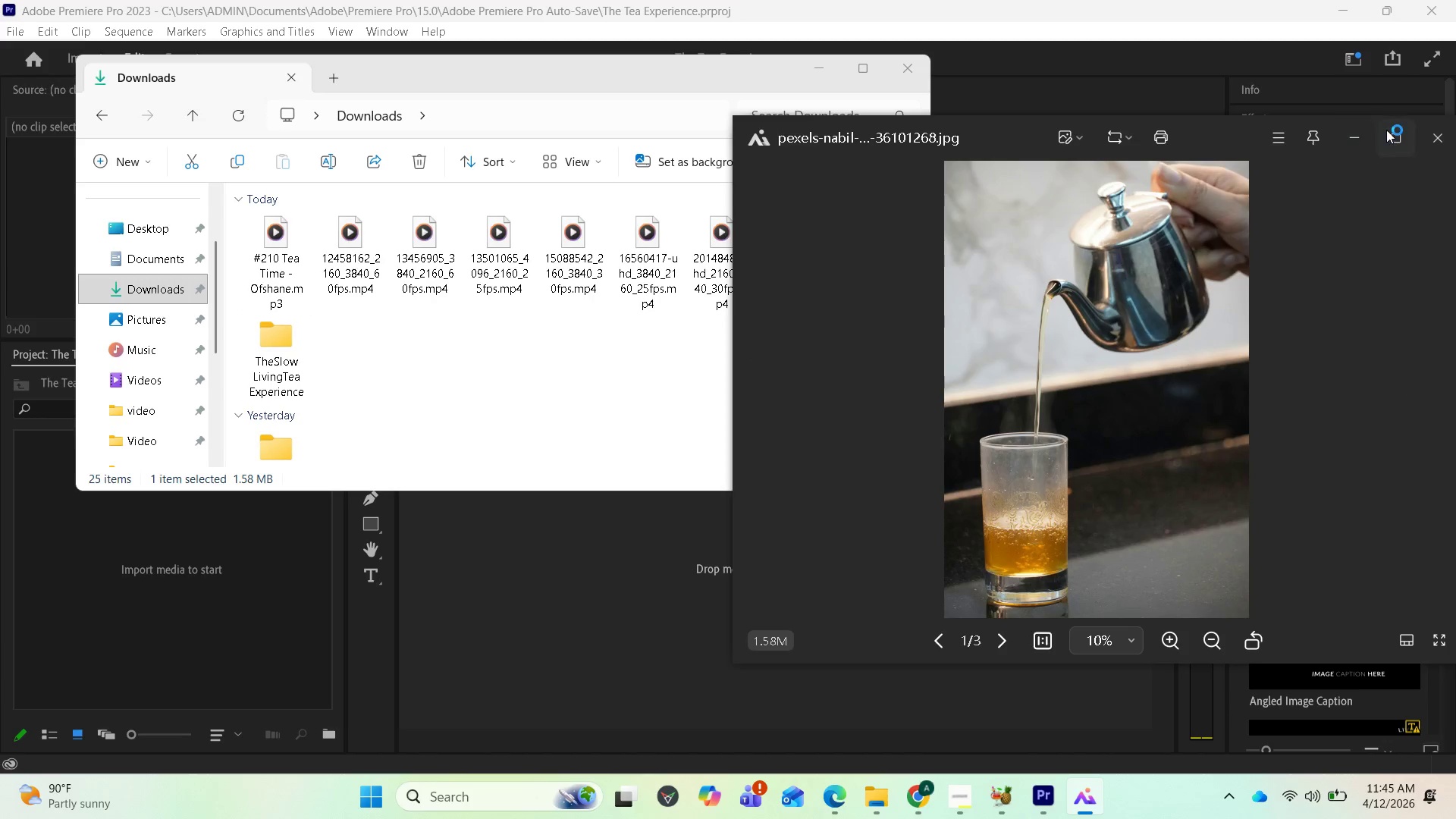 
wait(8.59)
 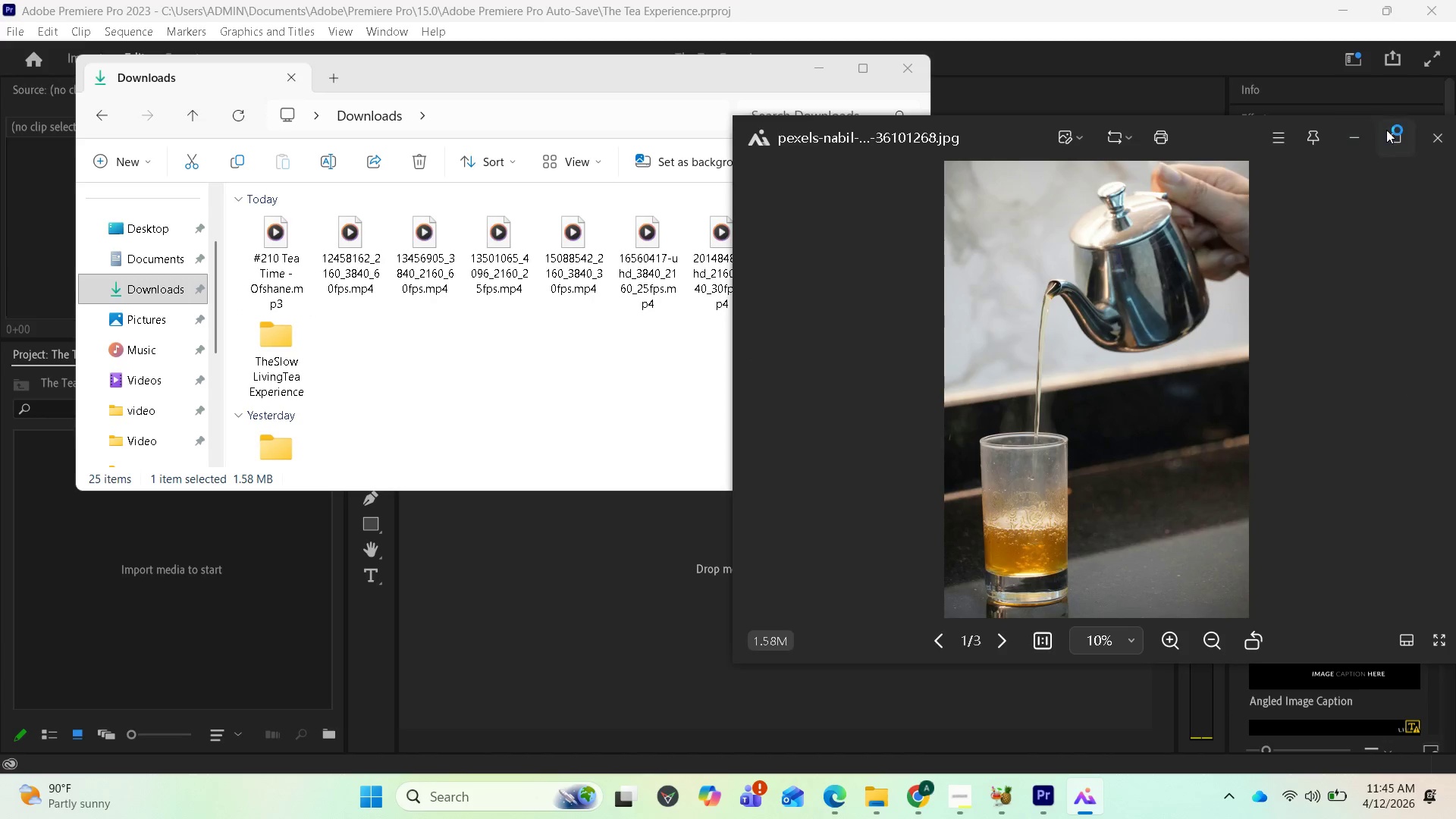 
left_click([1429, 136])
 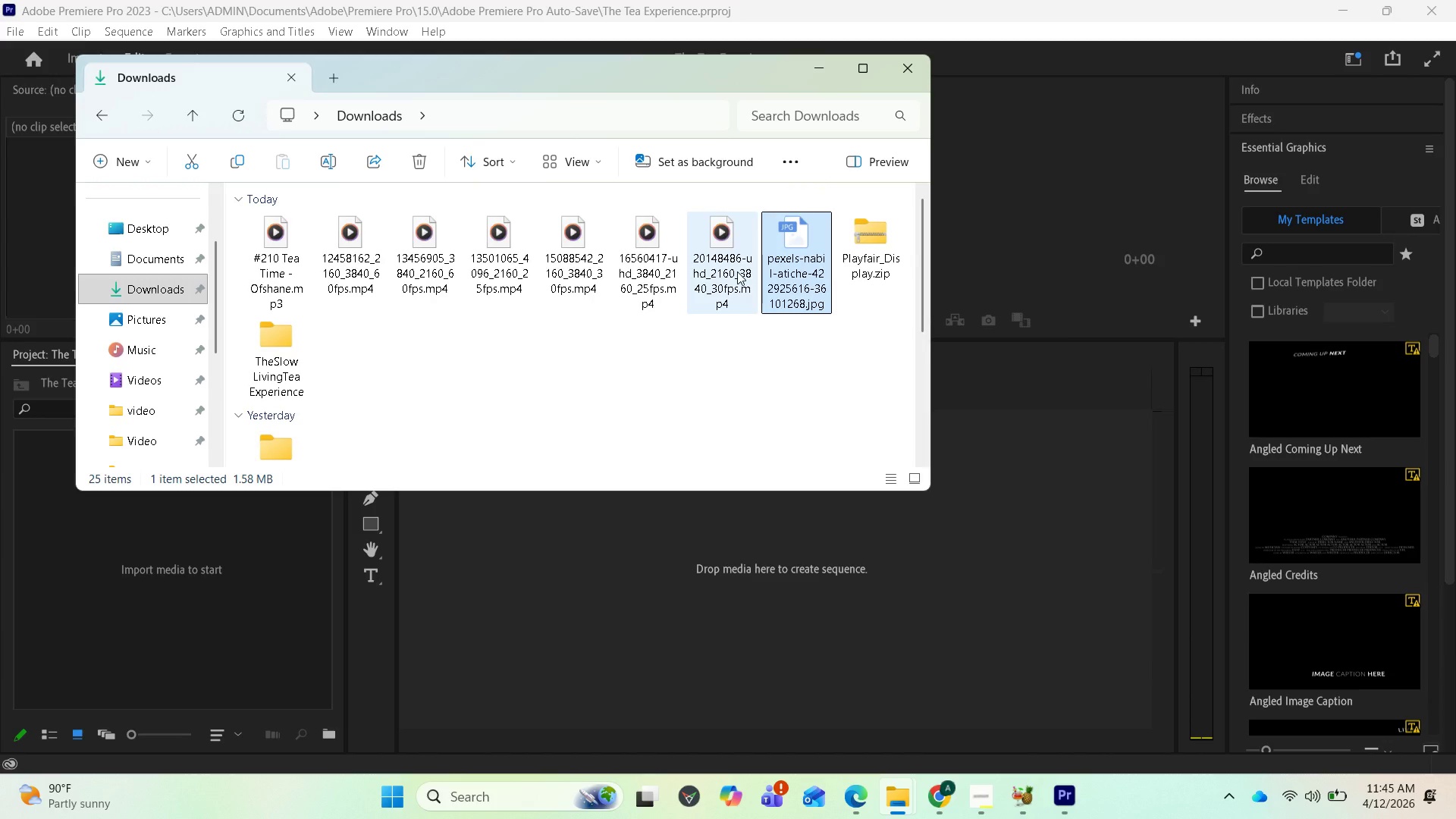 
left_click([737, 271])
 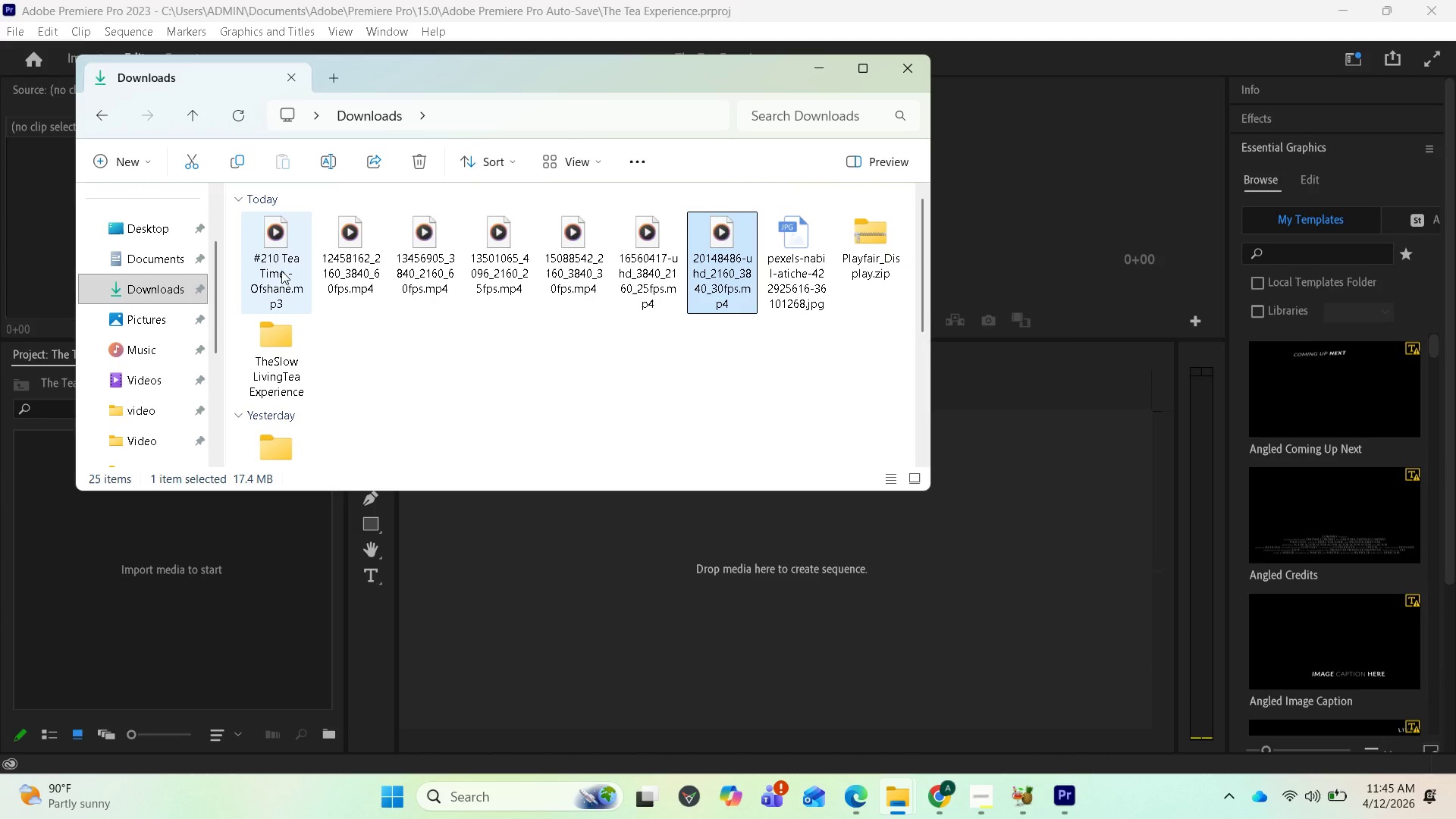 
hold_key(key=ShiftLeft, duration=0.75)
left_click([283, 268])
 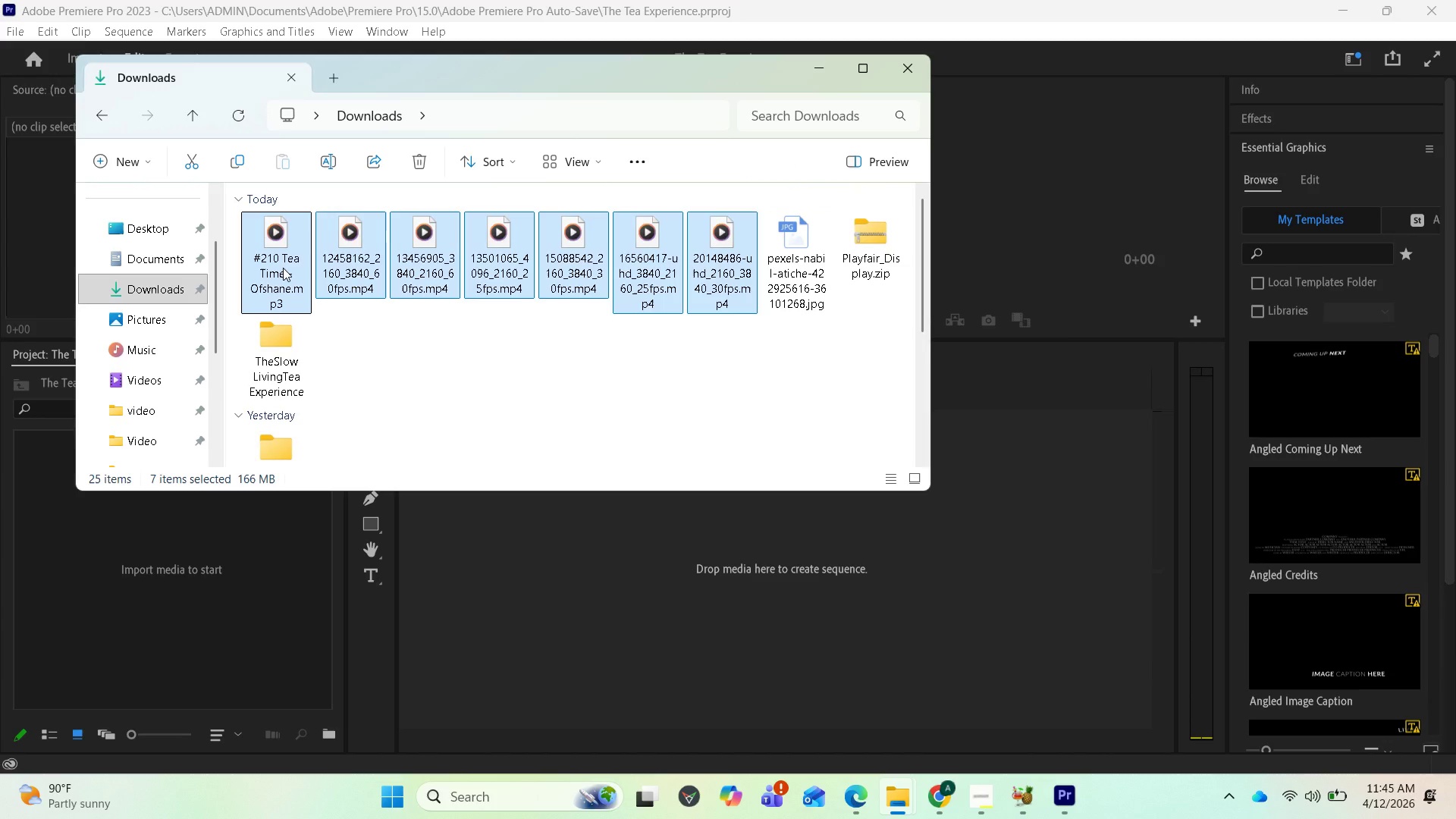 
left_click_drag(start_coordinate=[283, 268], to_coordinate=[252, 378])
 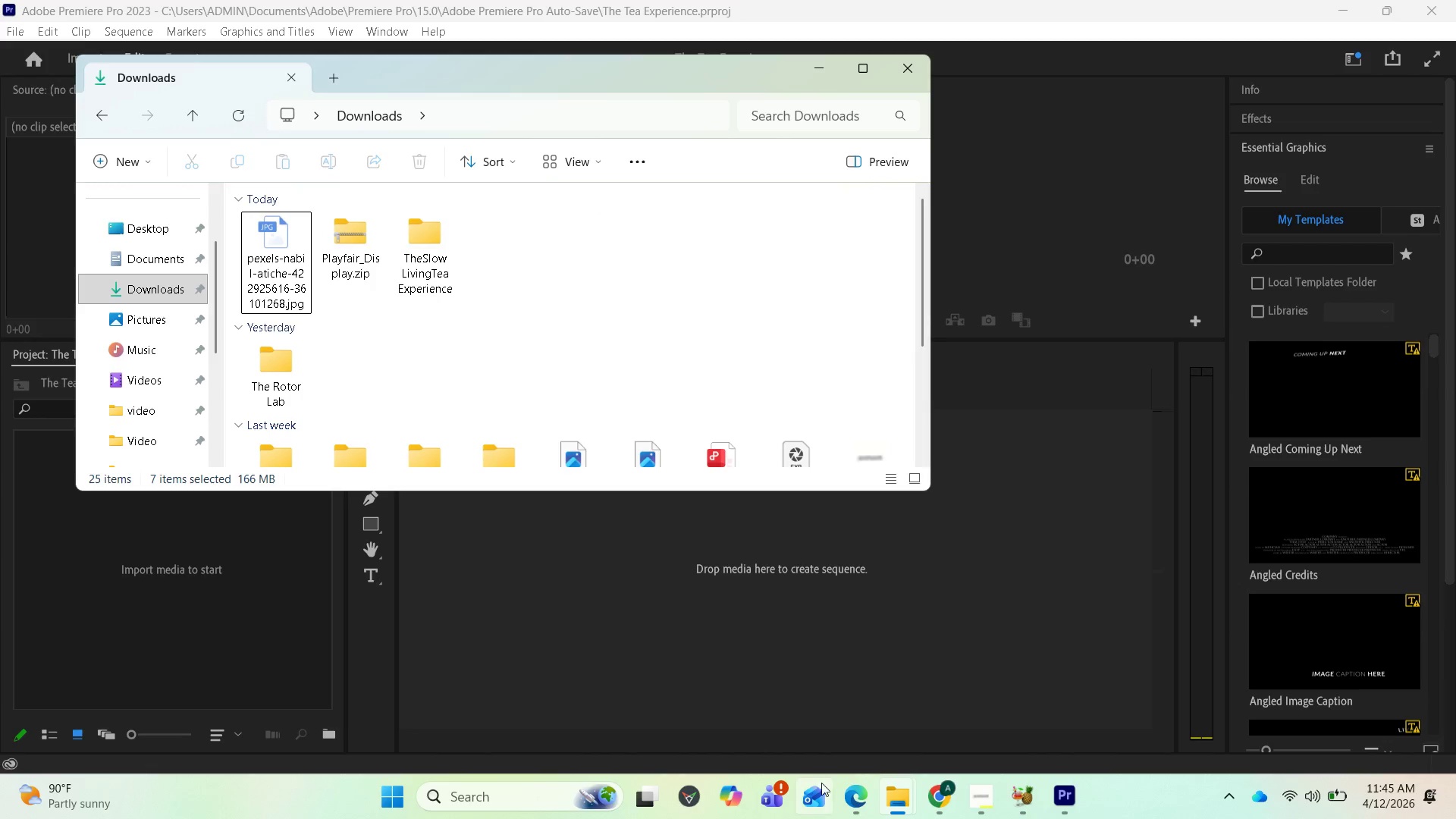 
wait(8.48)
 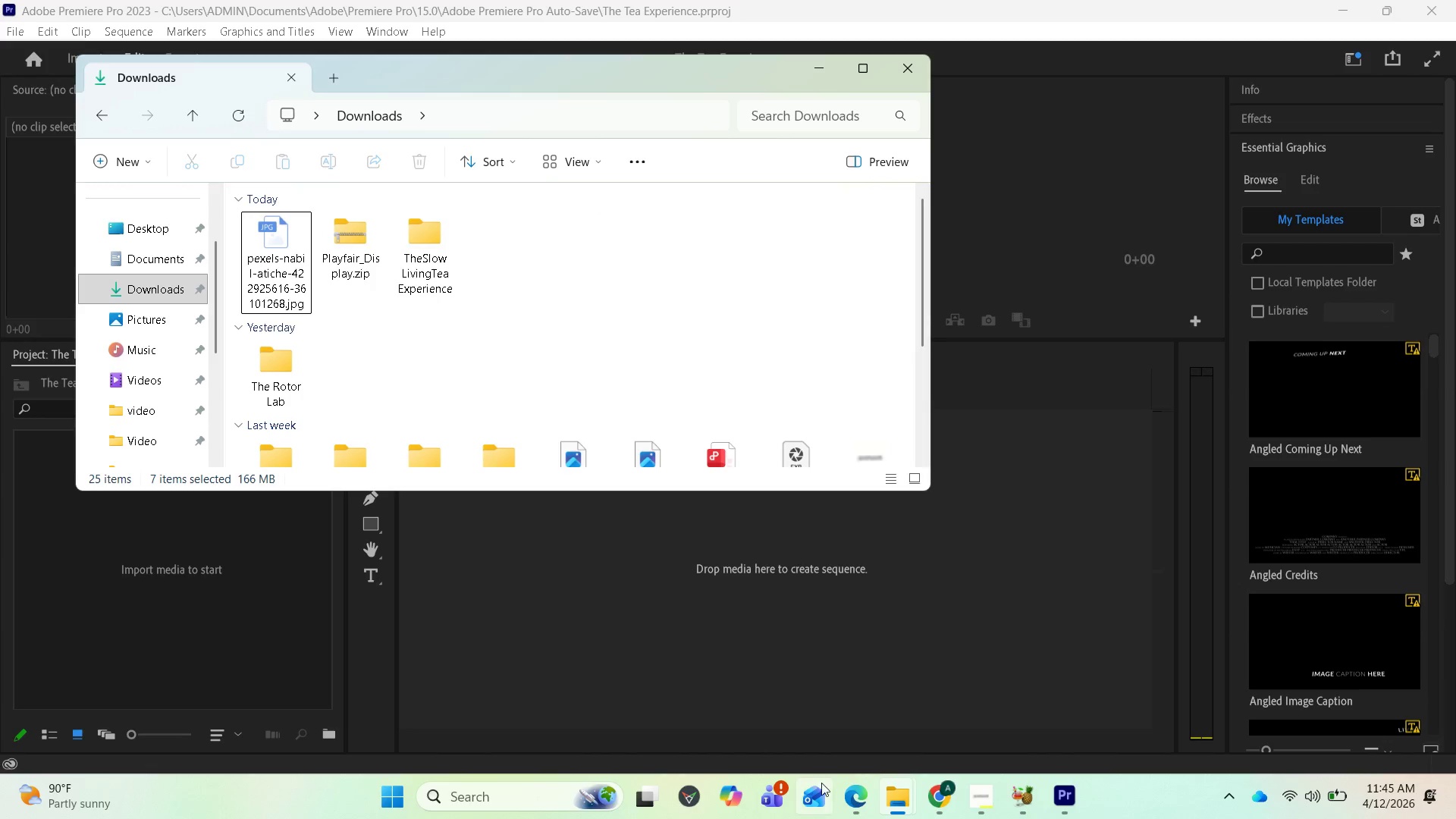 
left_click([849, 793])
 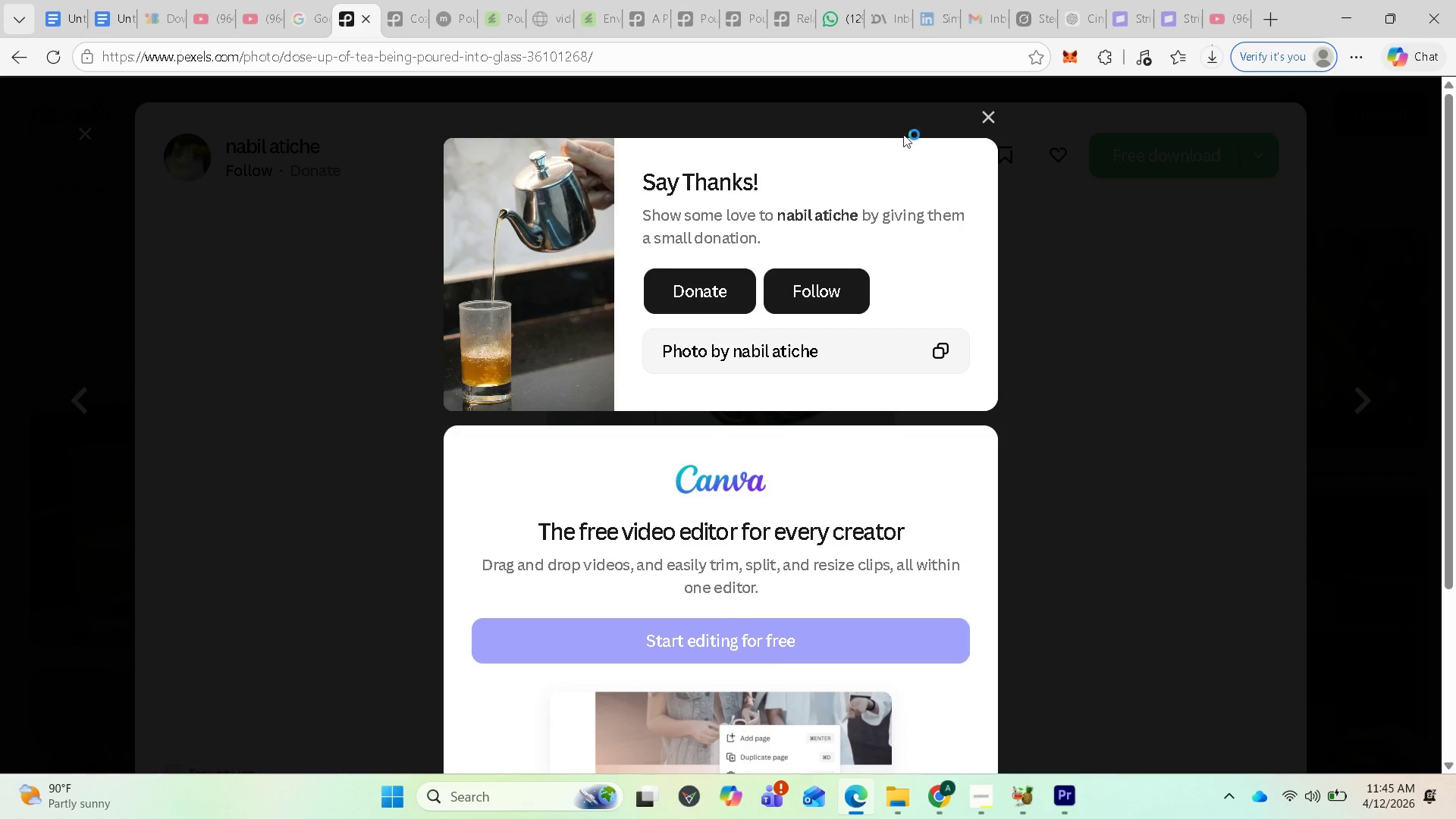 
left_click([993, 118])
 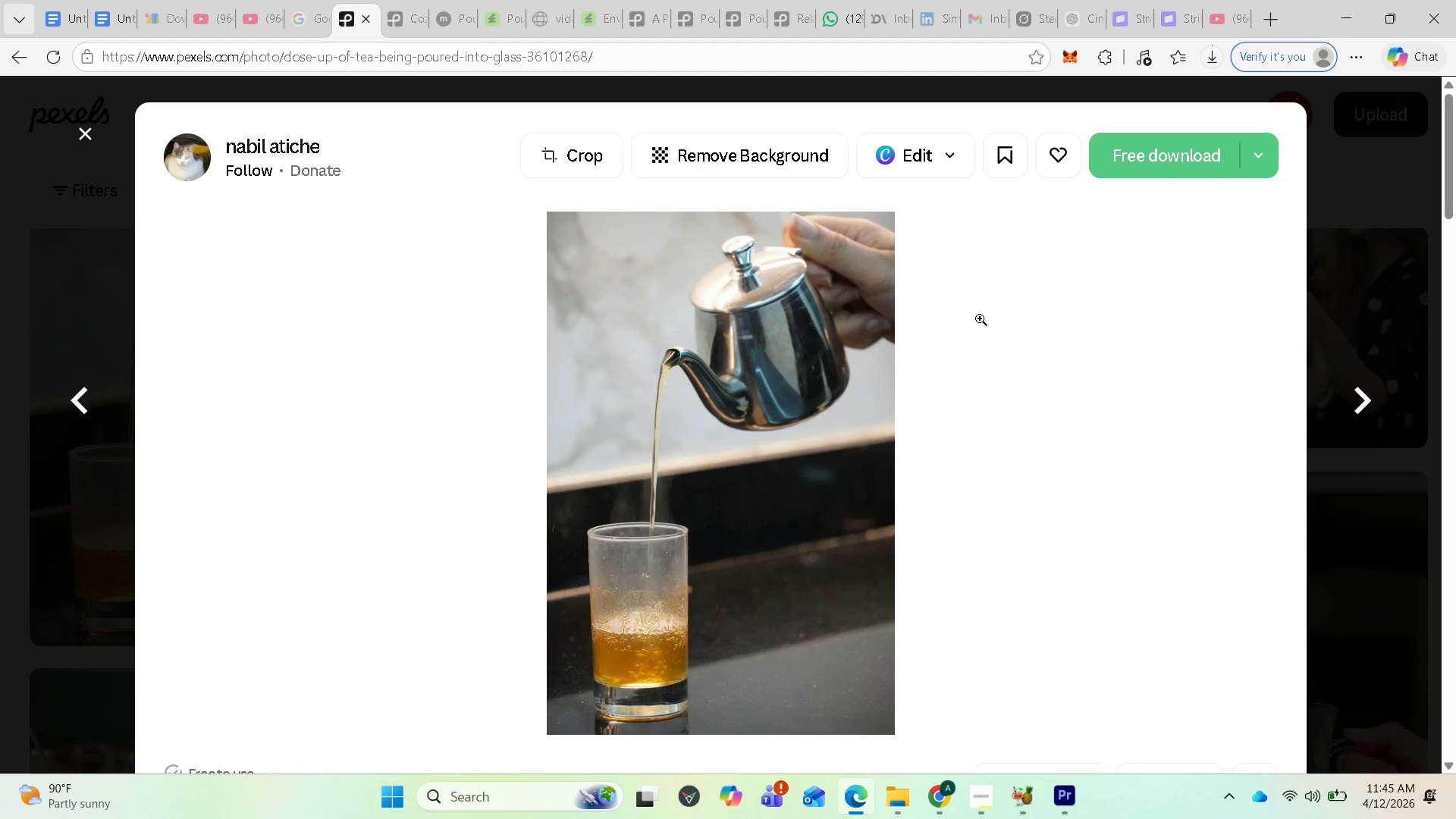 
scroll: coordinate [967, 364], scroll_direction: none, amount: 0.0
 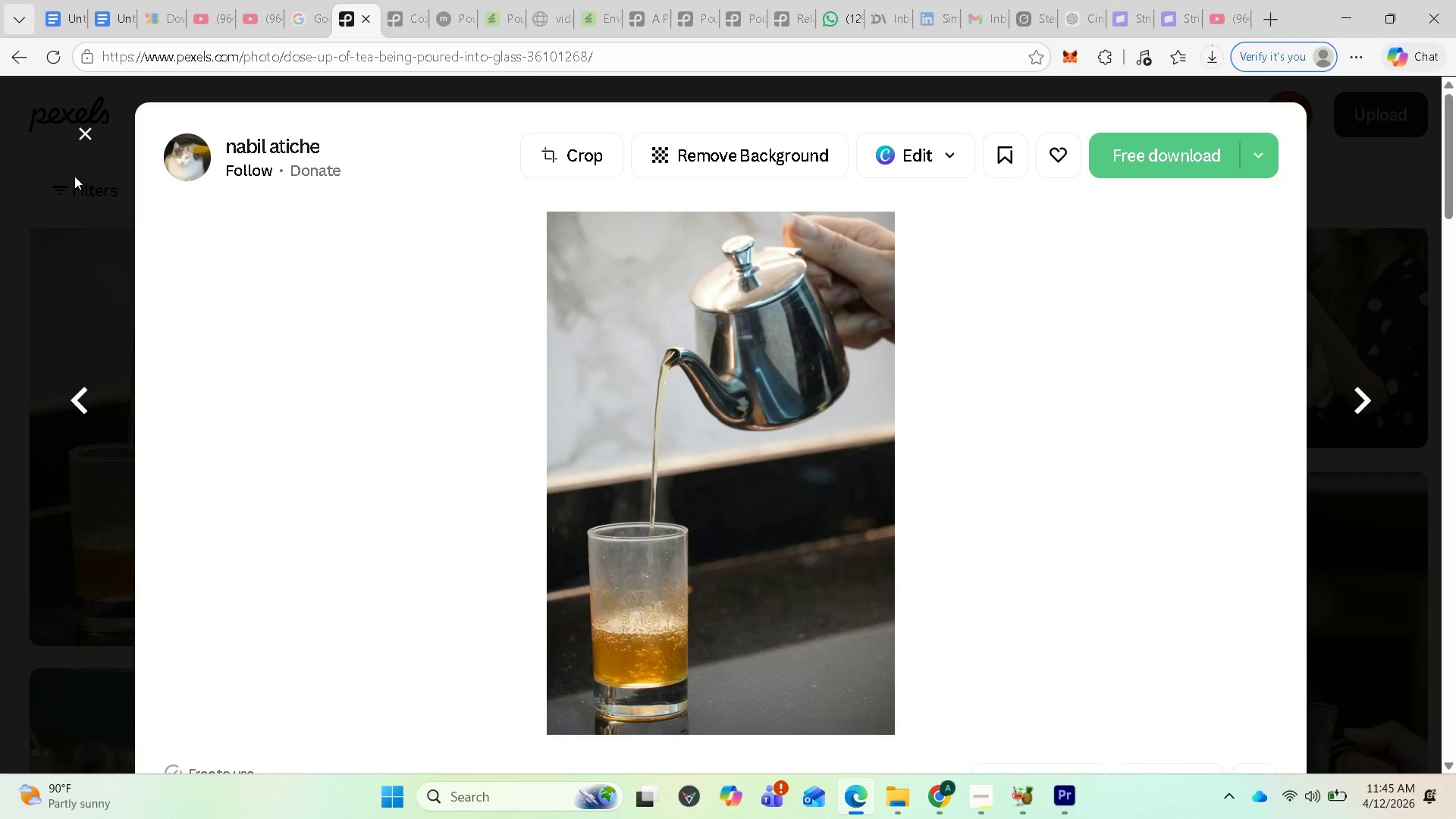 
left_click([85, 133])
 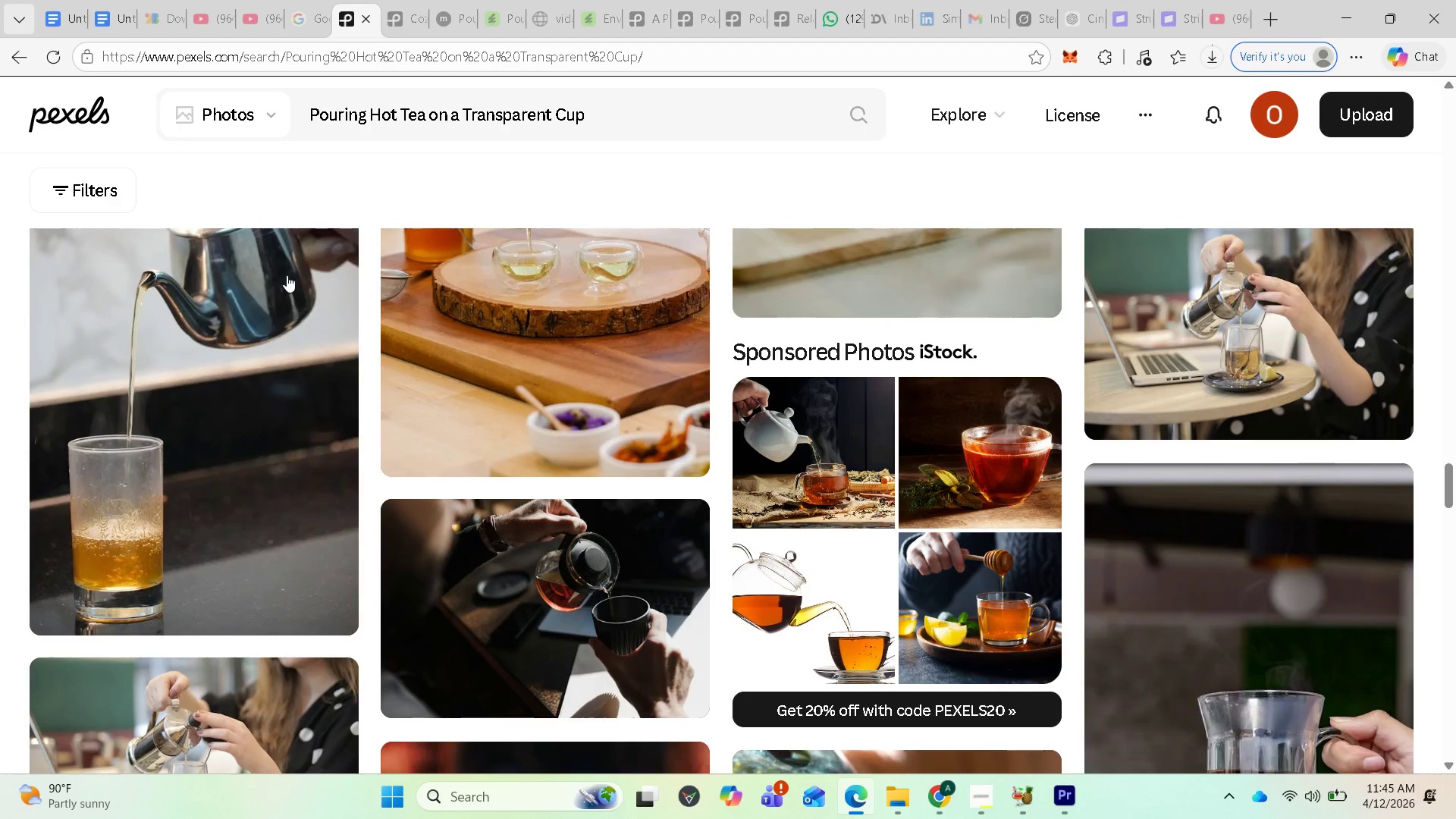 
scroll: coordinate [366, 253], scroll_direction: up, amount: 4.0
 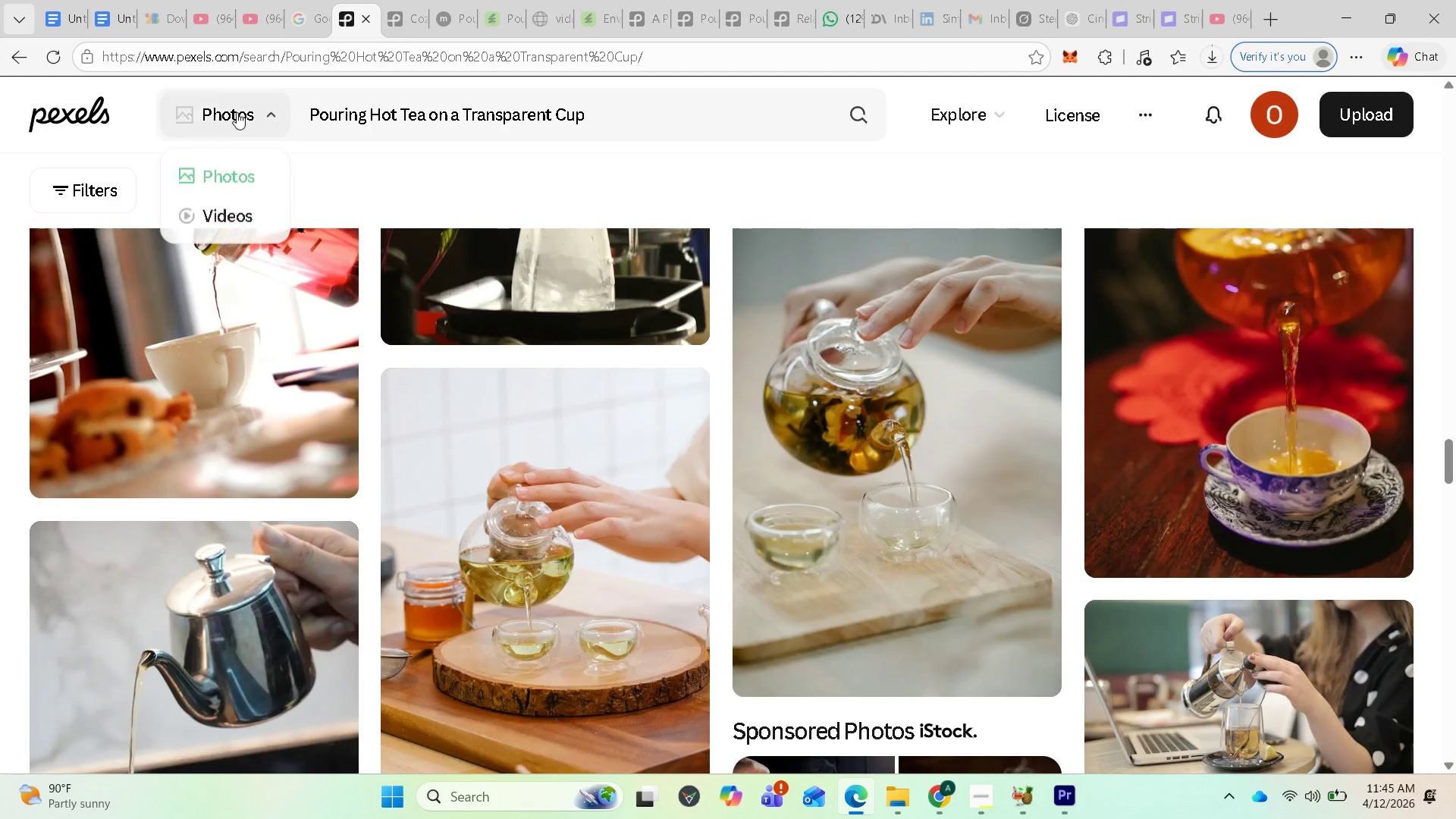 
left_click([237, 112])
 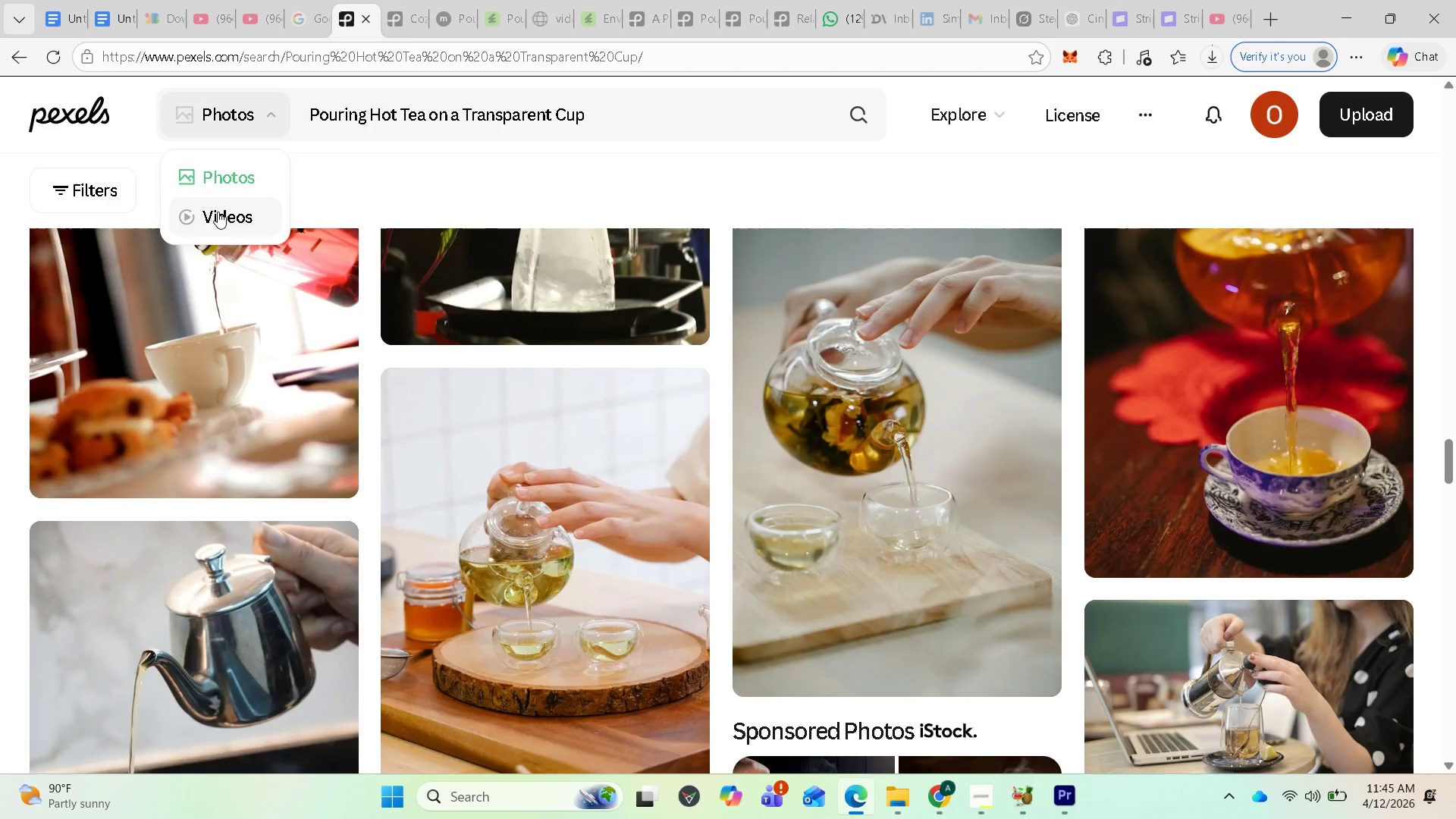 
left_click([218, 212])
 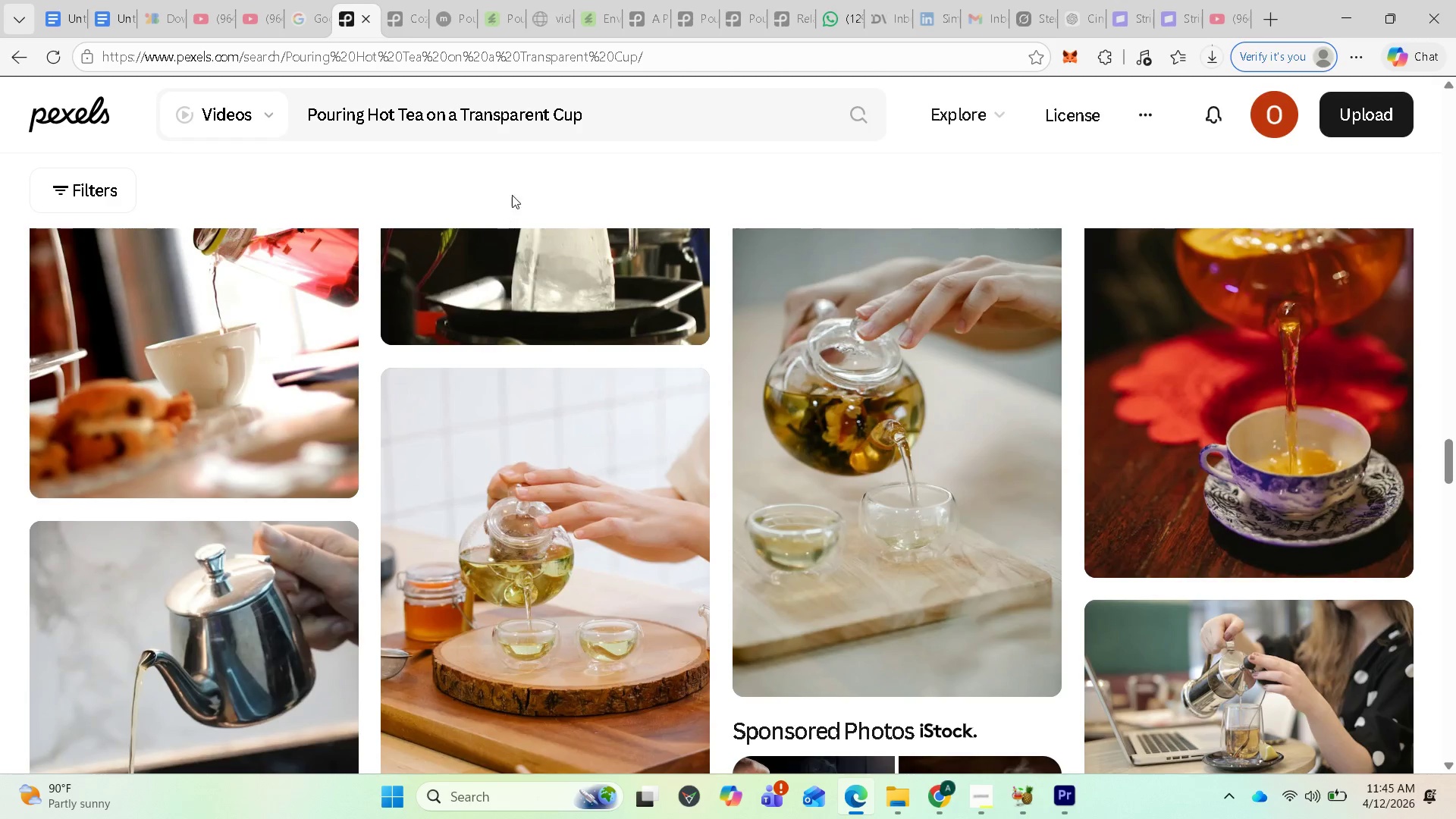 
scroll: coordinate [730, 414], scroll_direction: up, amount: 4.0
 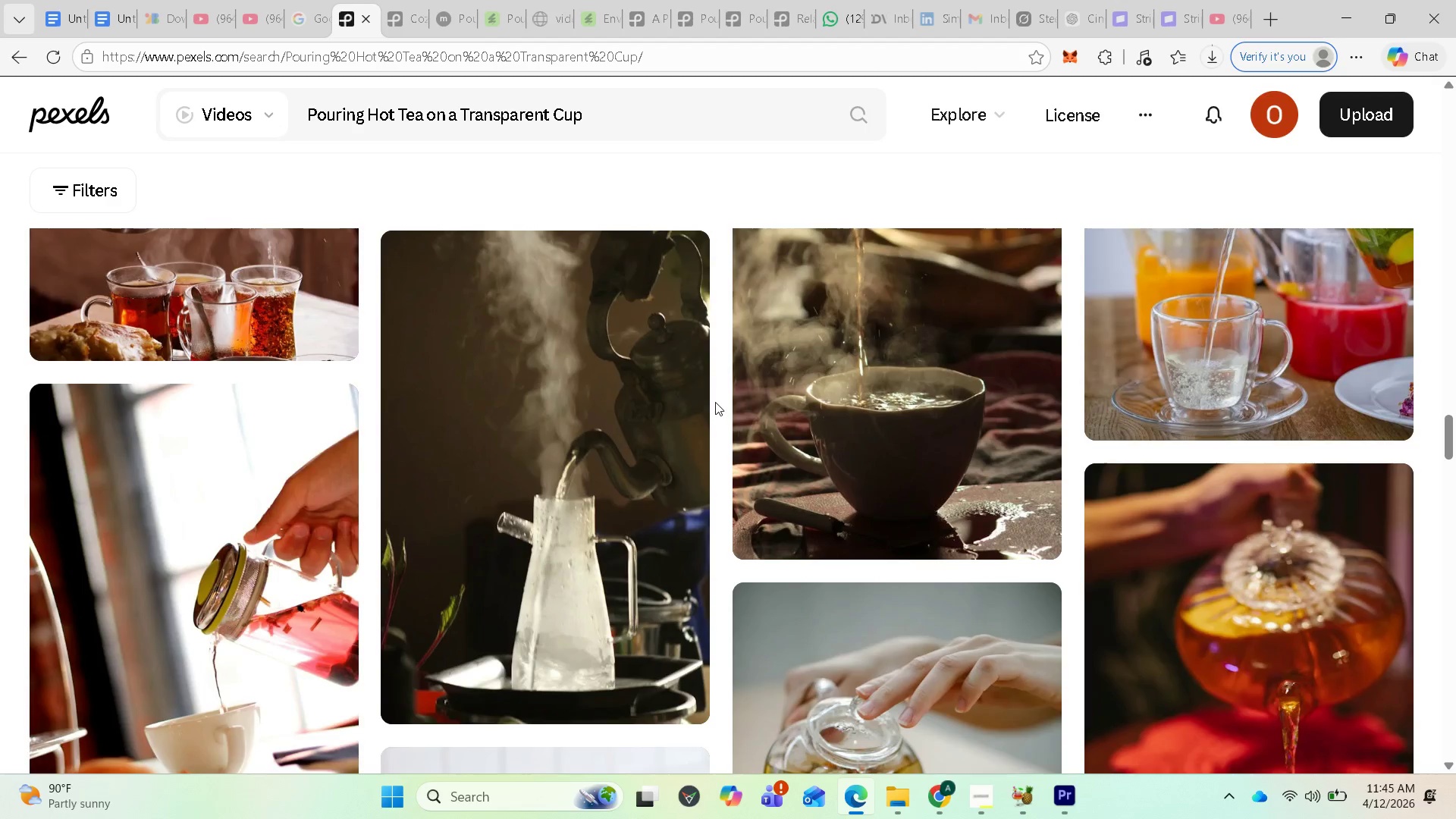 
scroll: coordinate [711, 401], scroll_direction: down, amount: 2.0
 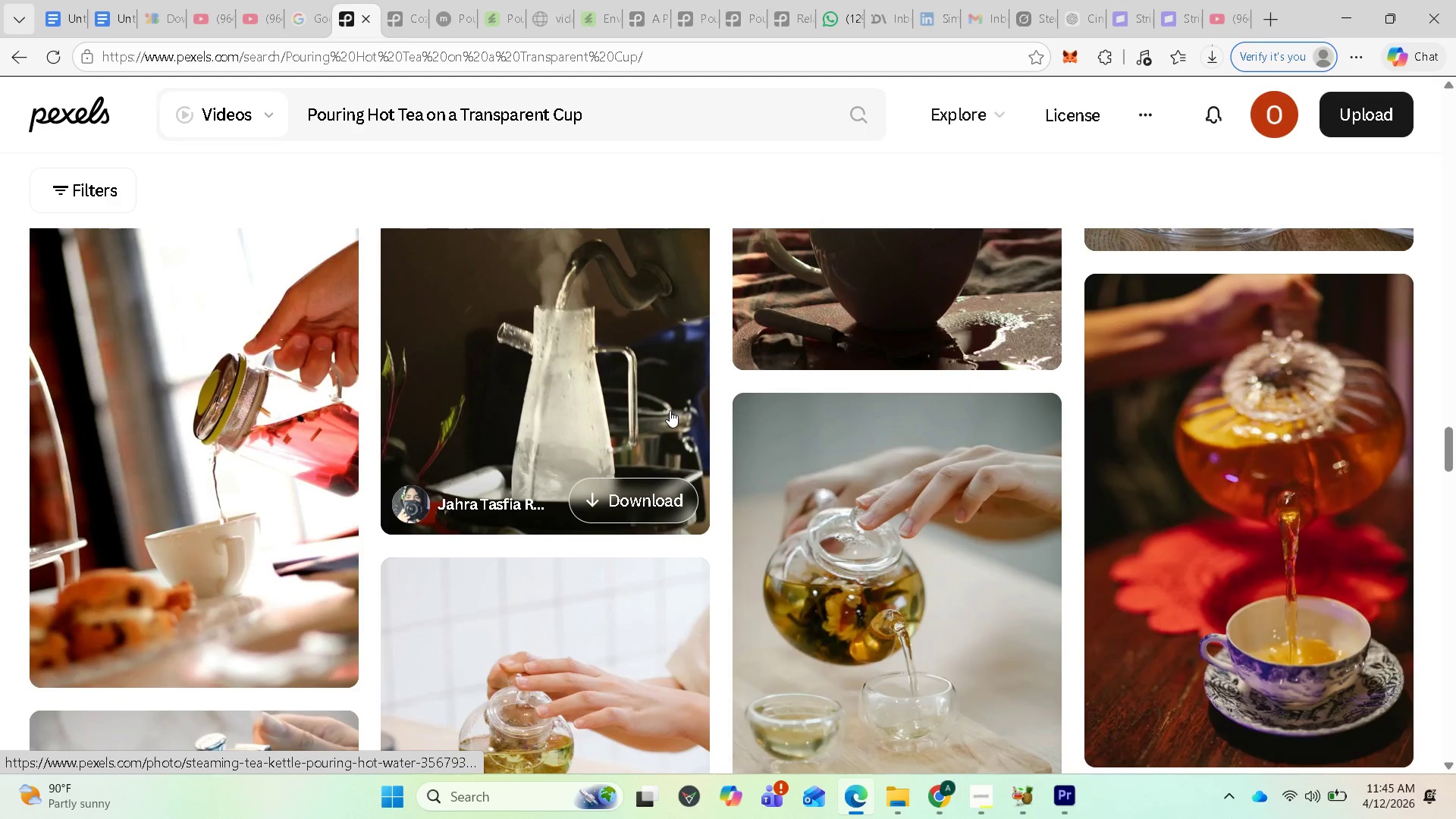 
scroll: coordinate [571, 316], scroll_direction: up, amount: 2.0
 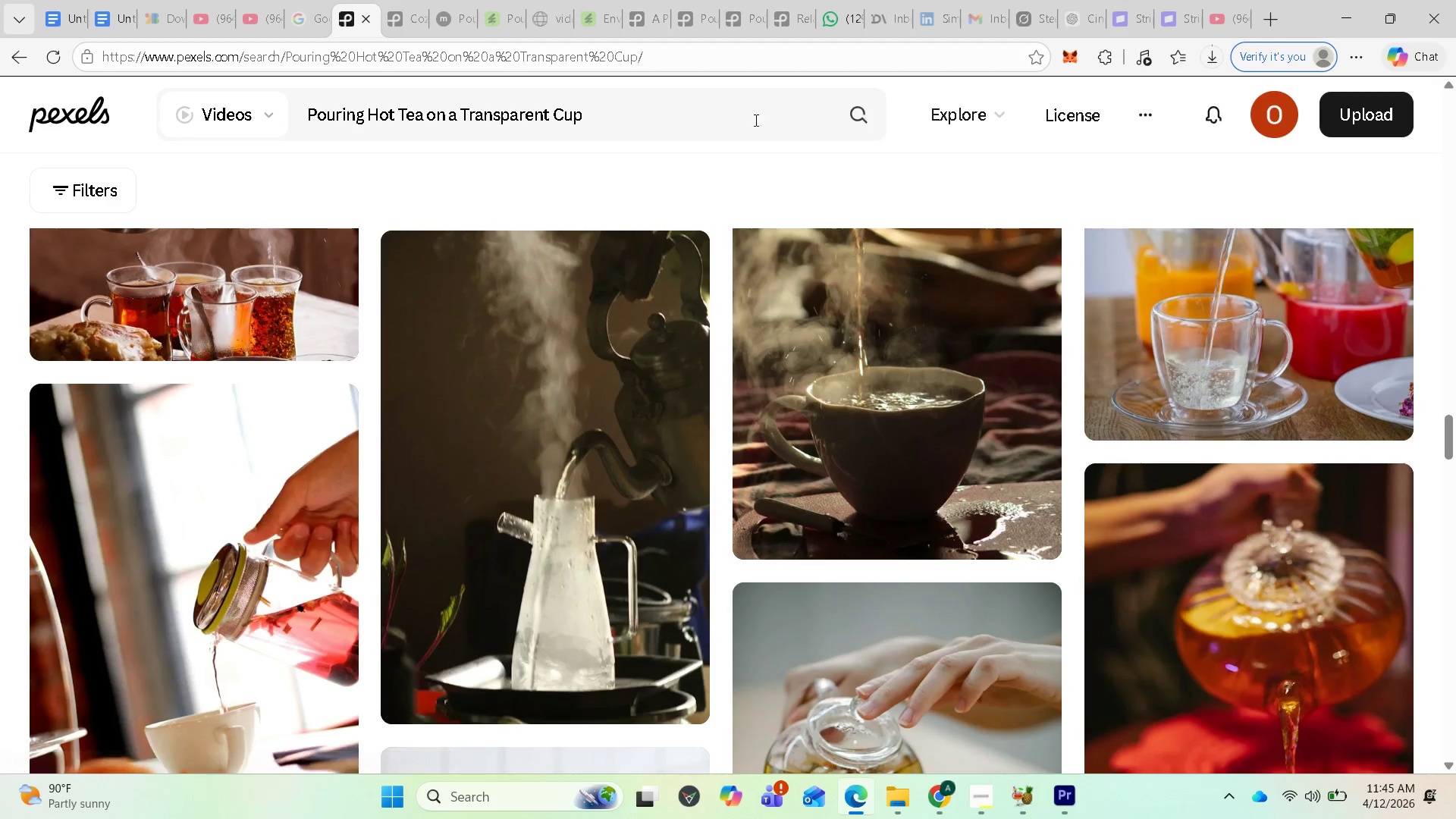 
left_click([755, 117])
 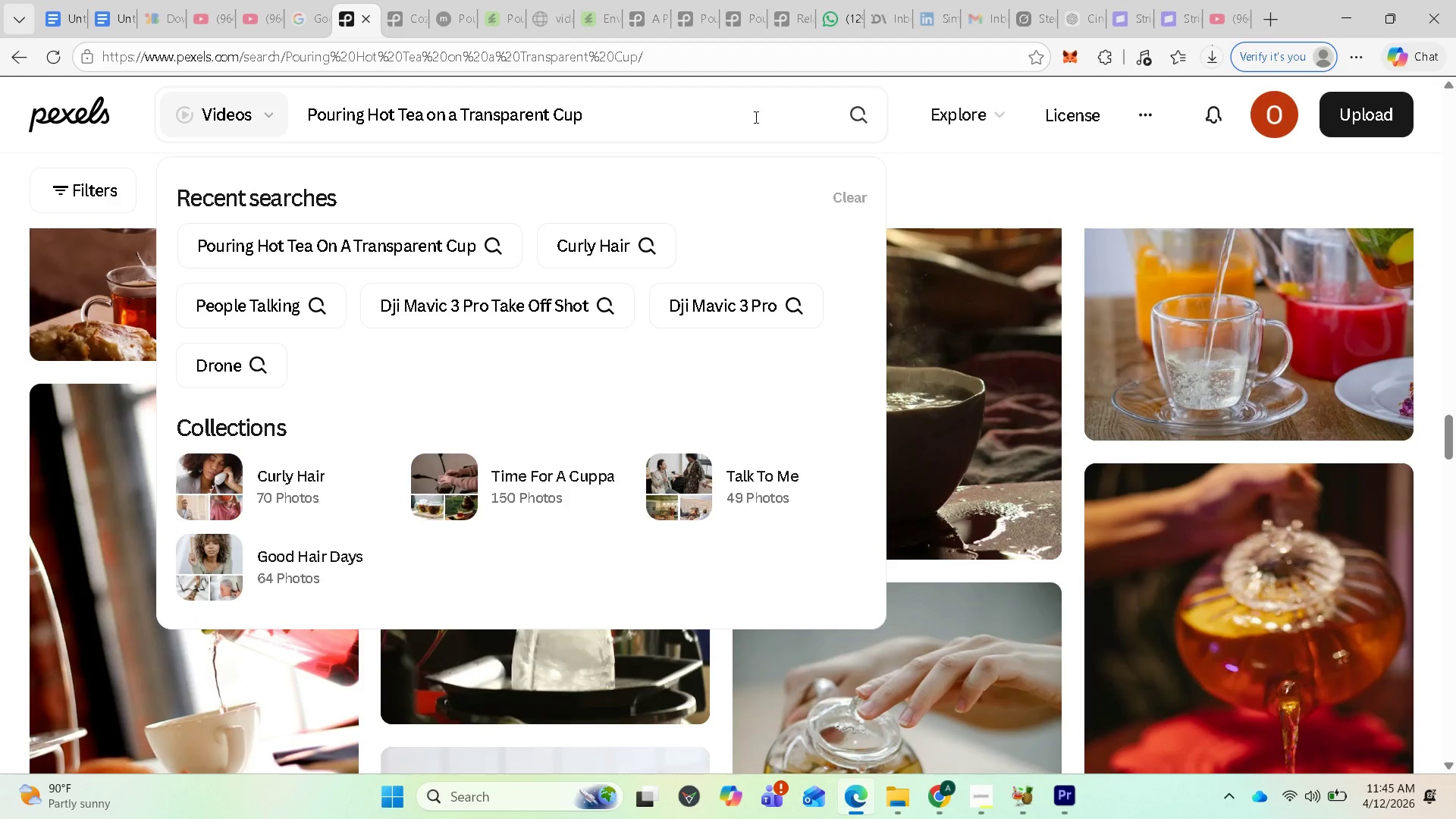 
key(Enter)
 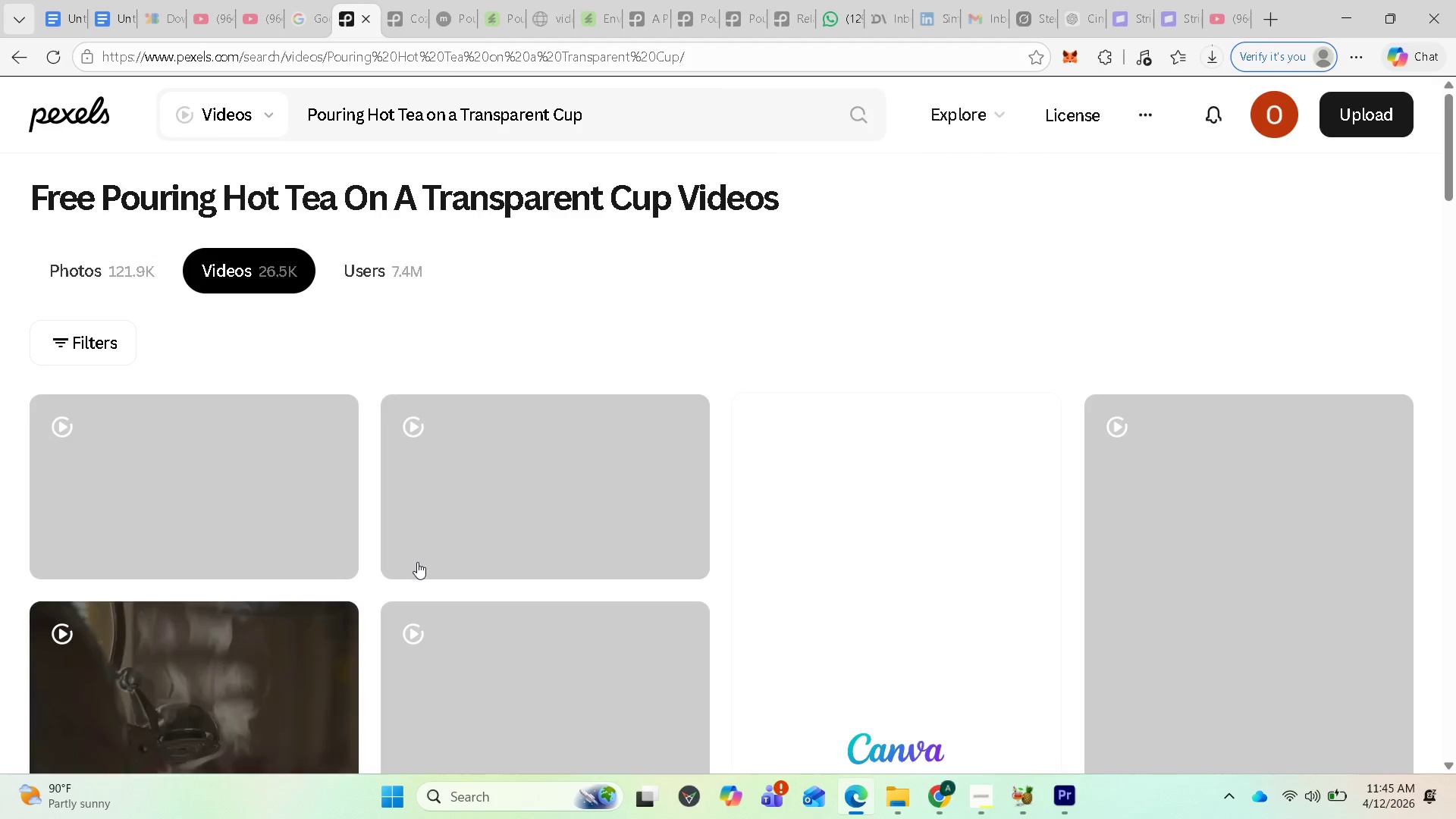 
wait(5.42)
 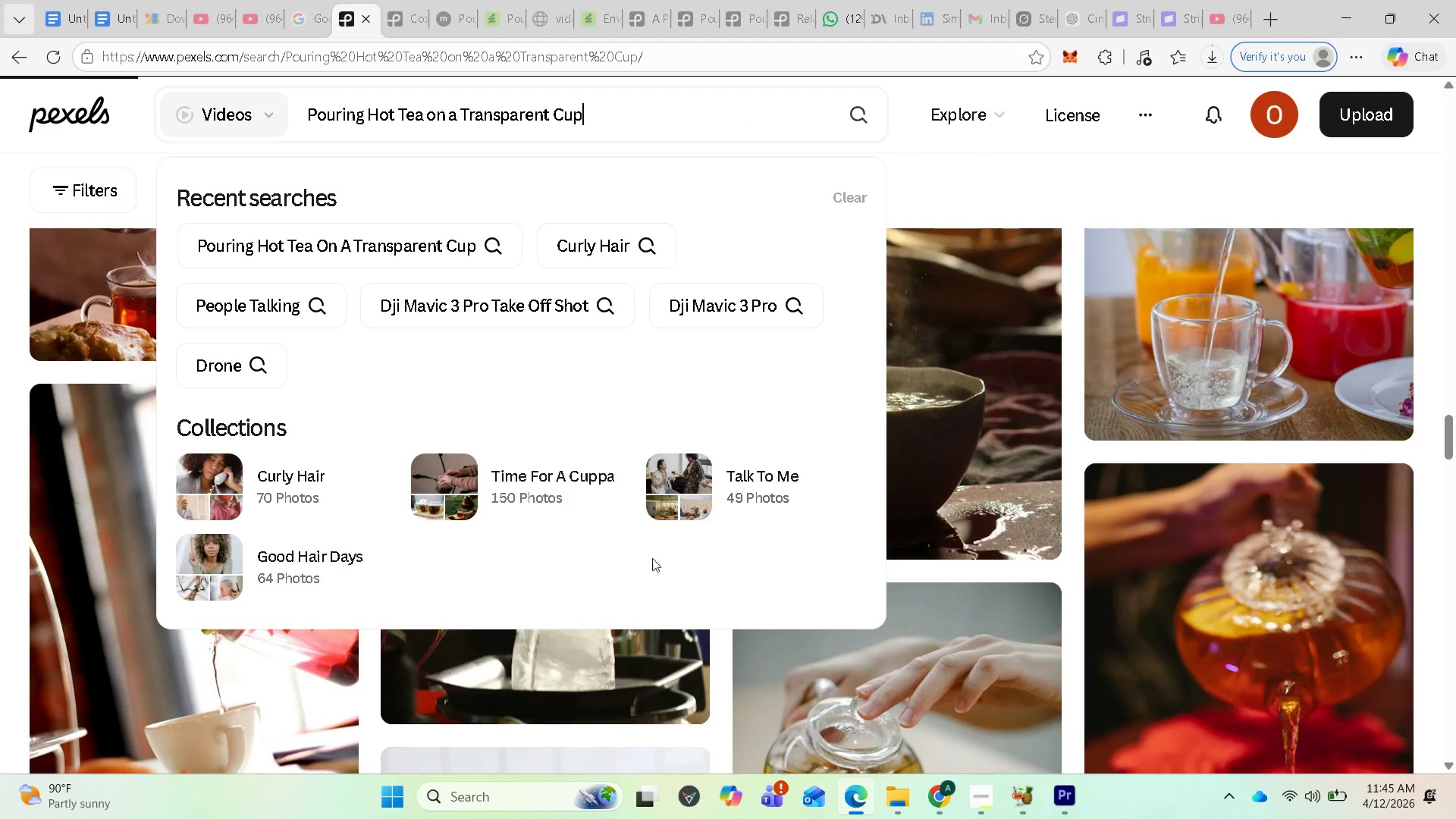 
scroll: coordinate [500, 544], scroll_direction: down, amount: 13.0
 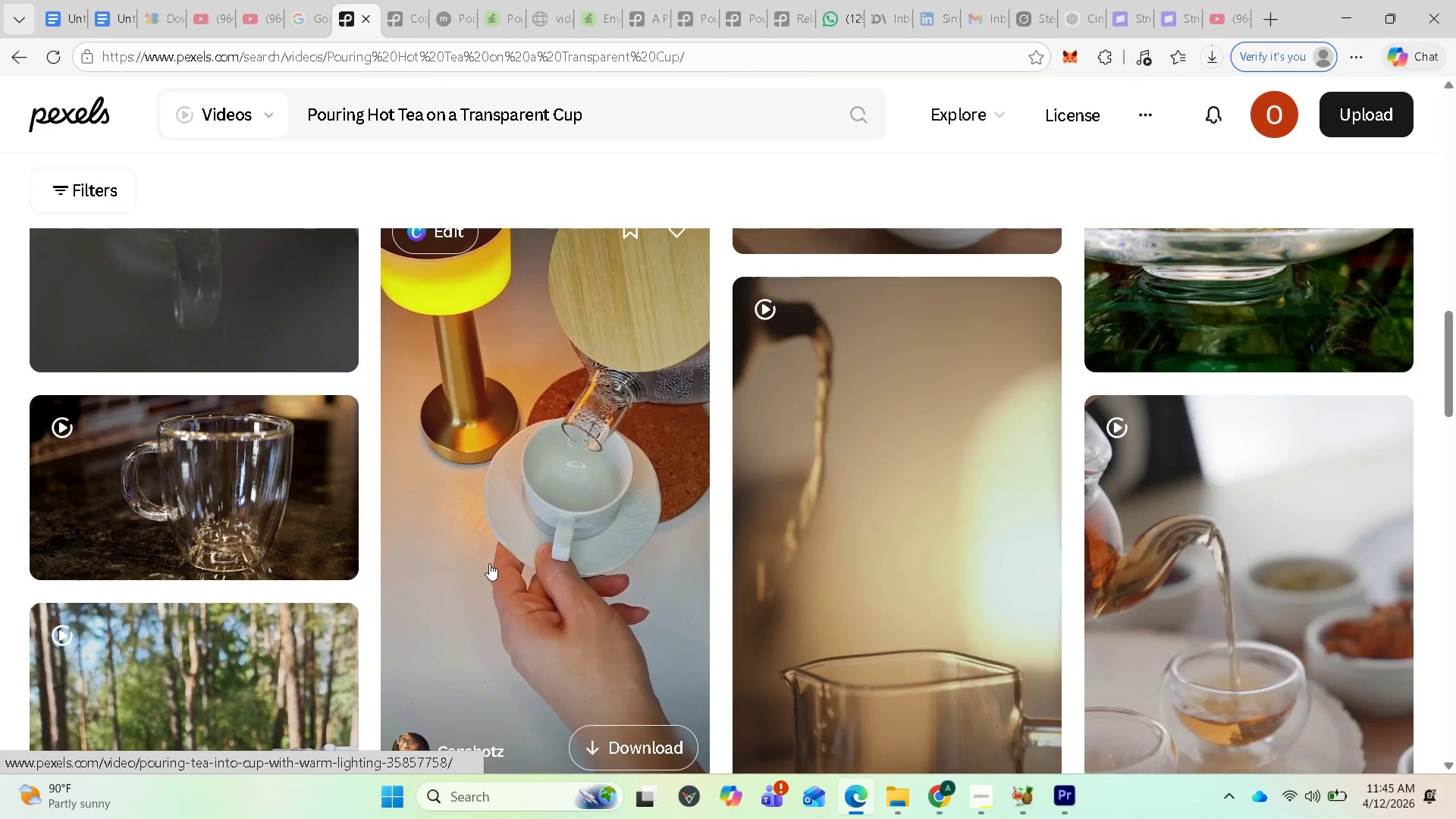 
scroll: coordinate [800, 579], scroll_direction: down, amount: 23.0
 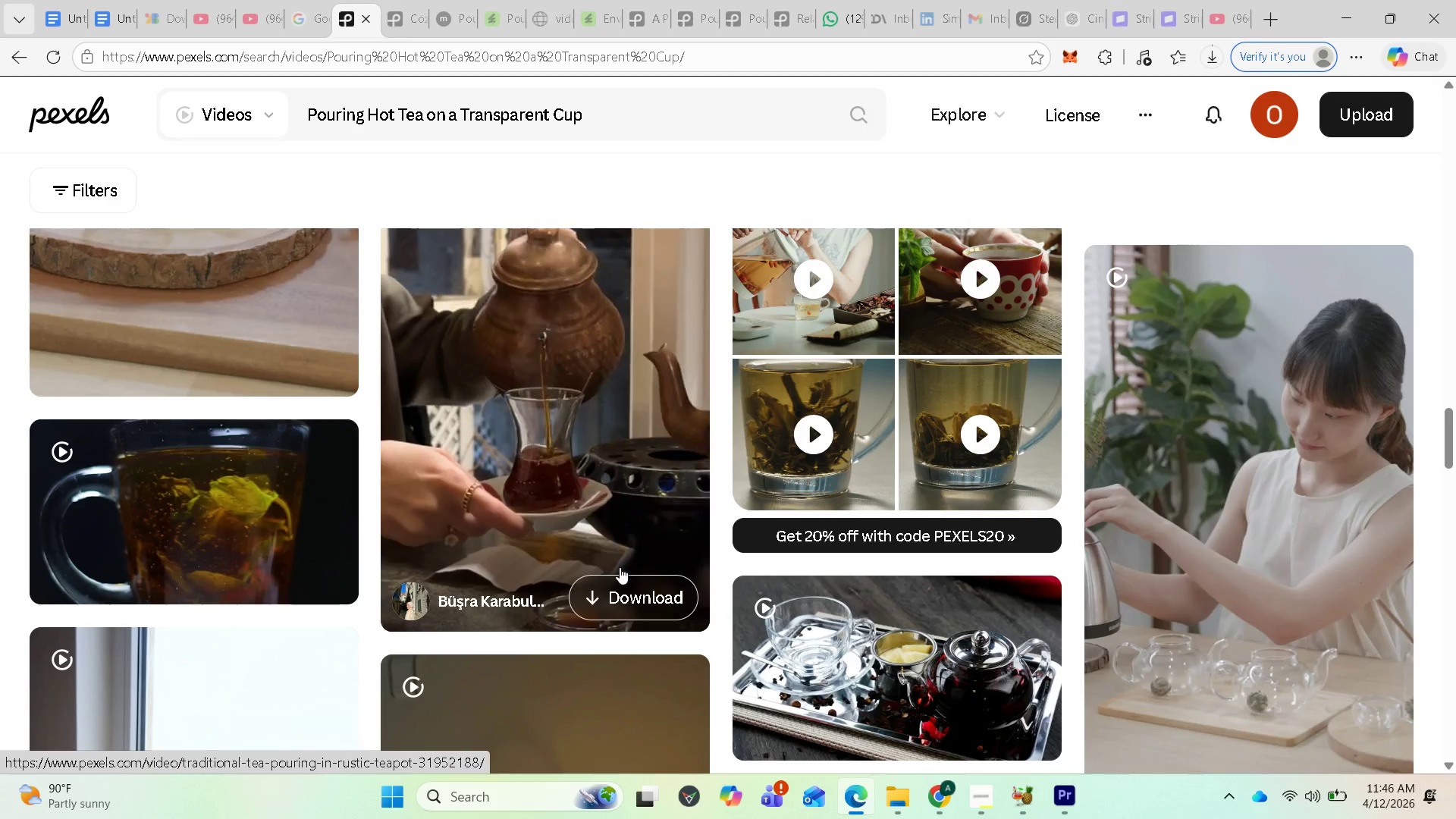 
wait(10.74)
 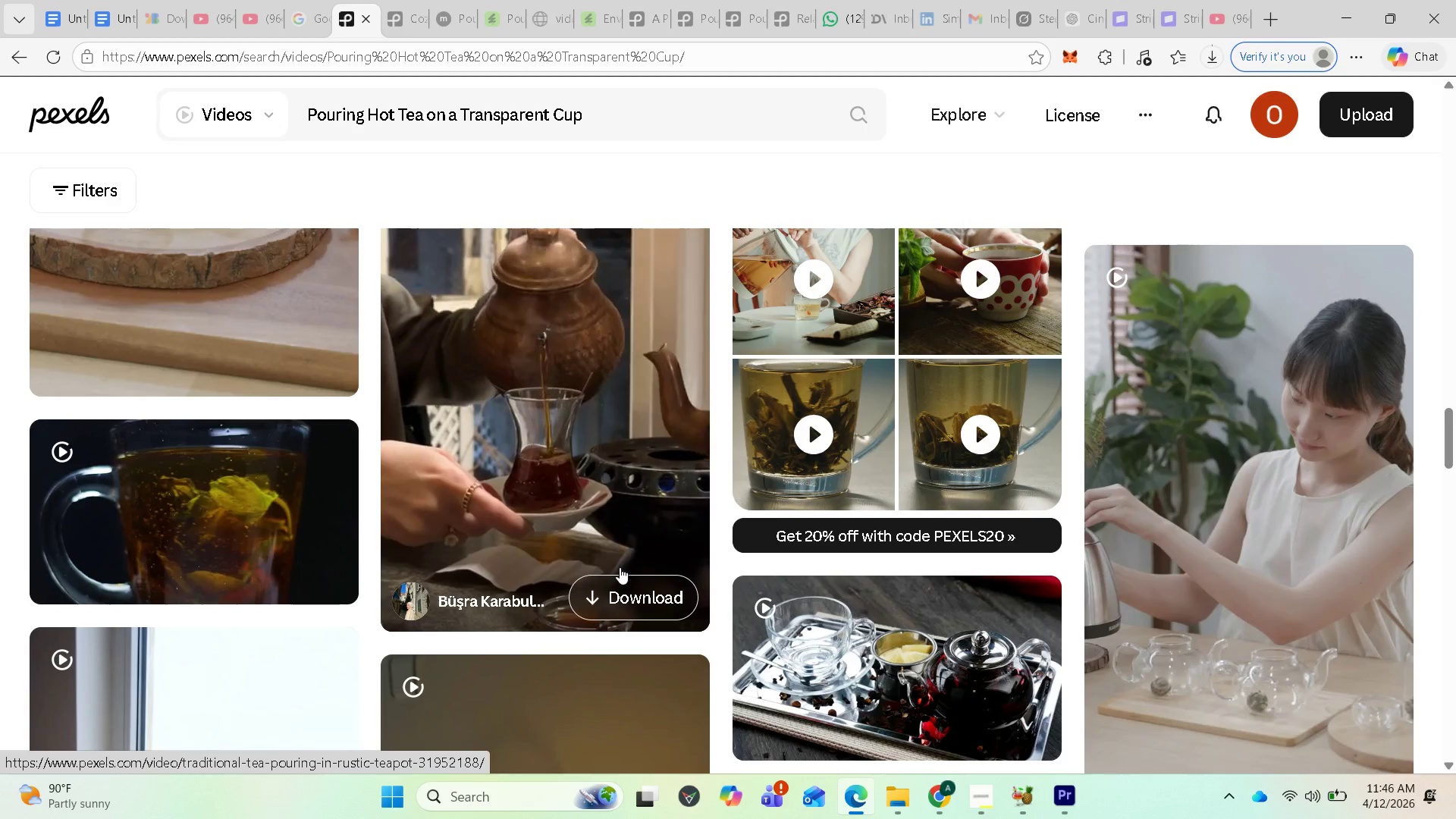 
scroll: coordinate [833, 585], scroll_direction: down, amount: 2.0
 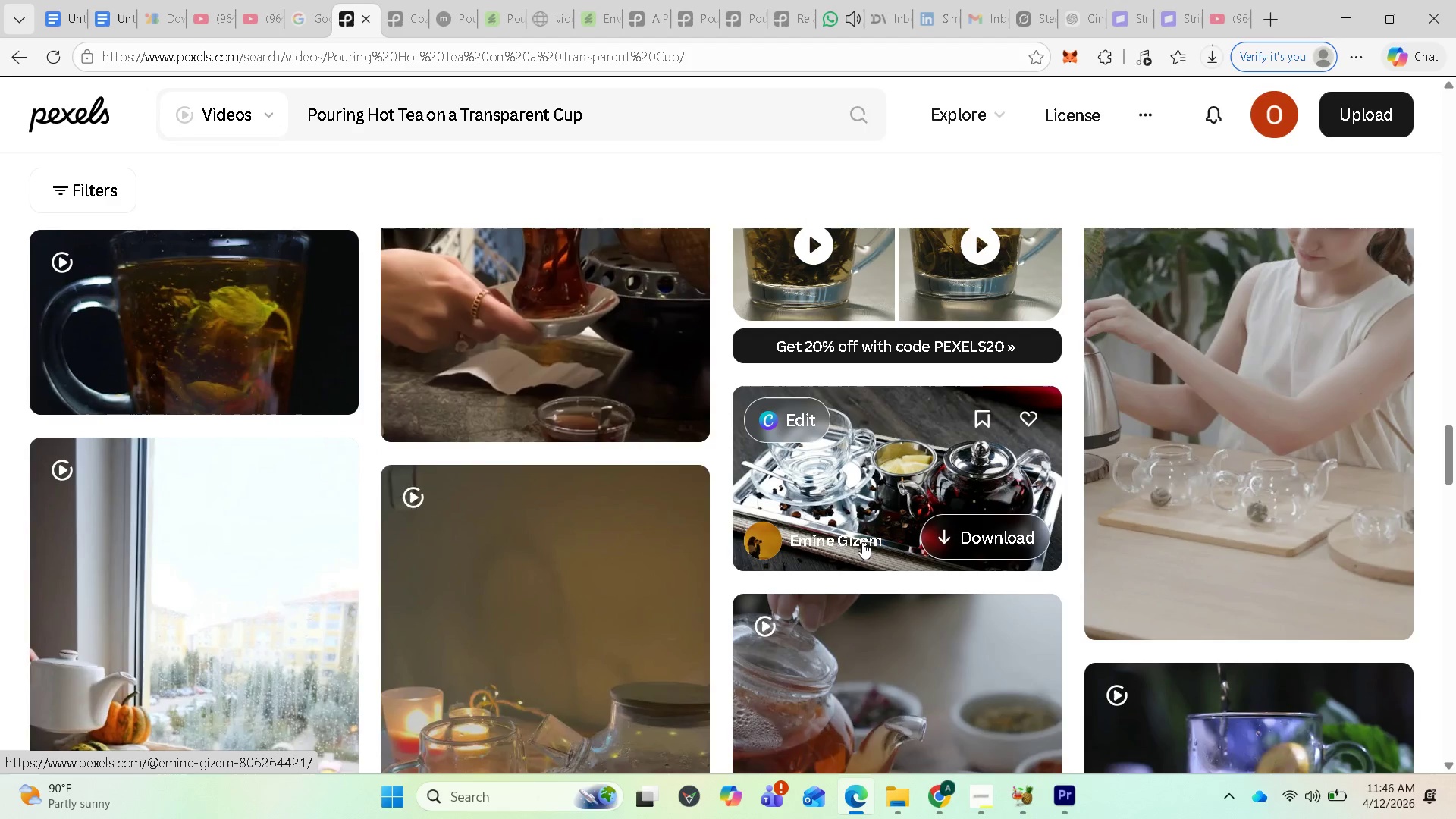 
mouse_move([847, 551])
 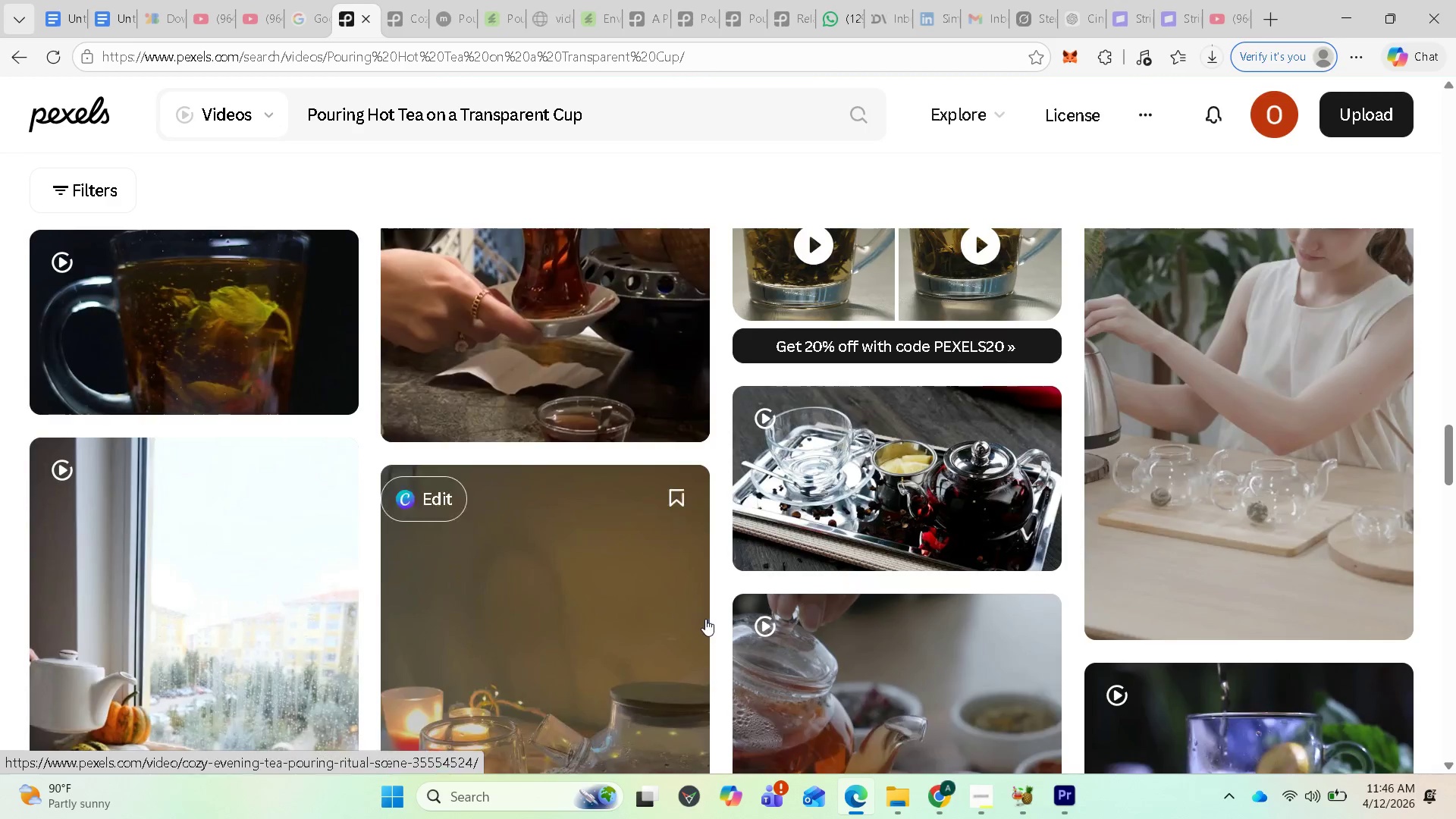 
scroll: coordinate [703, 621], scroll_direction: down, amount: 2.0
 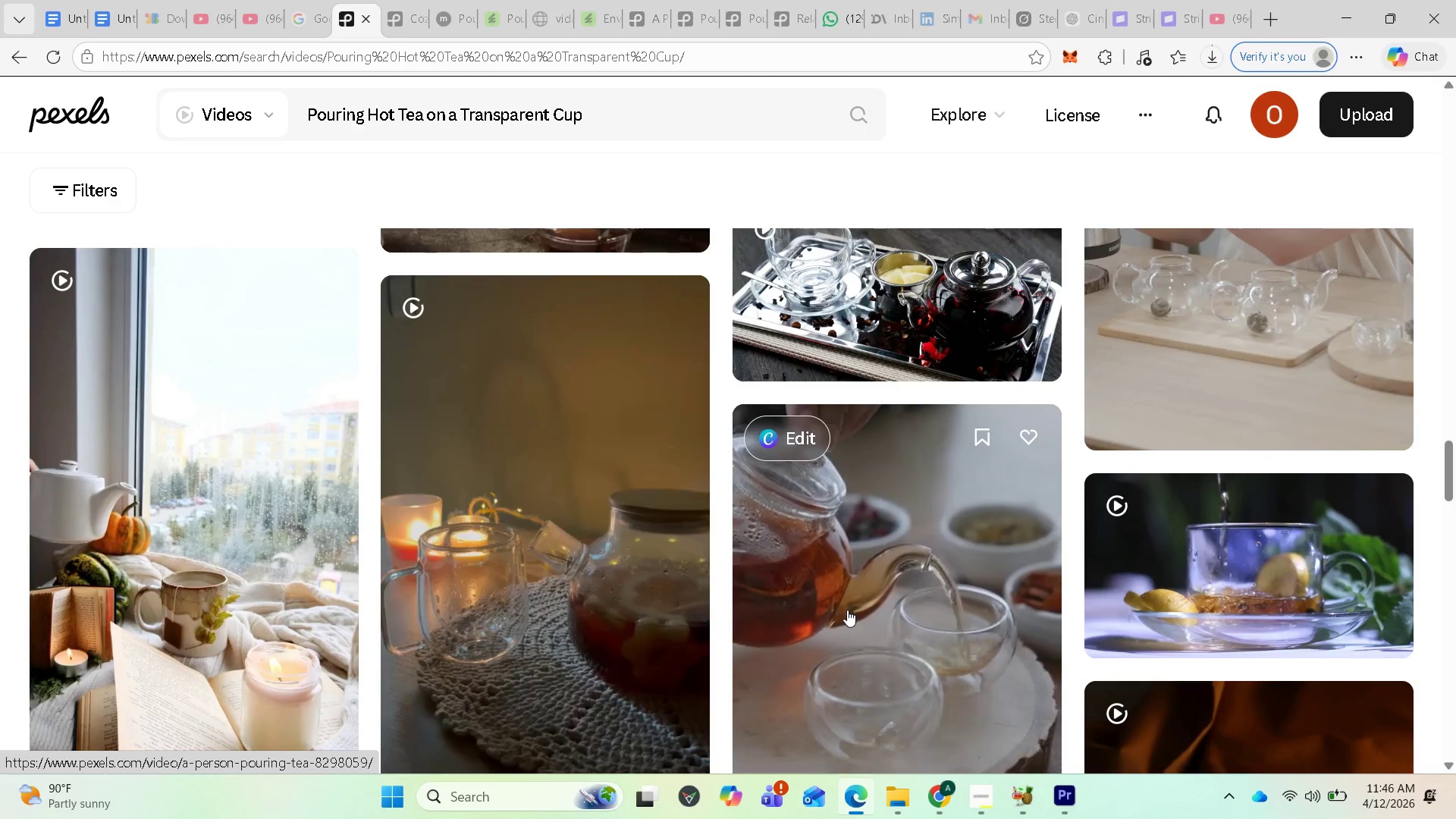 
wait(5.53)
 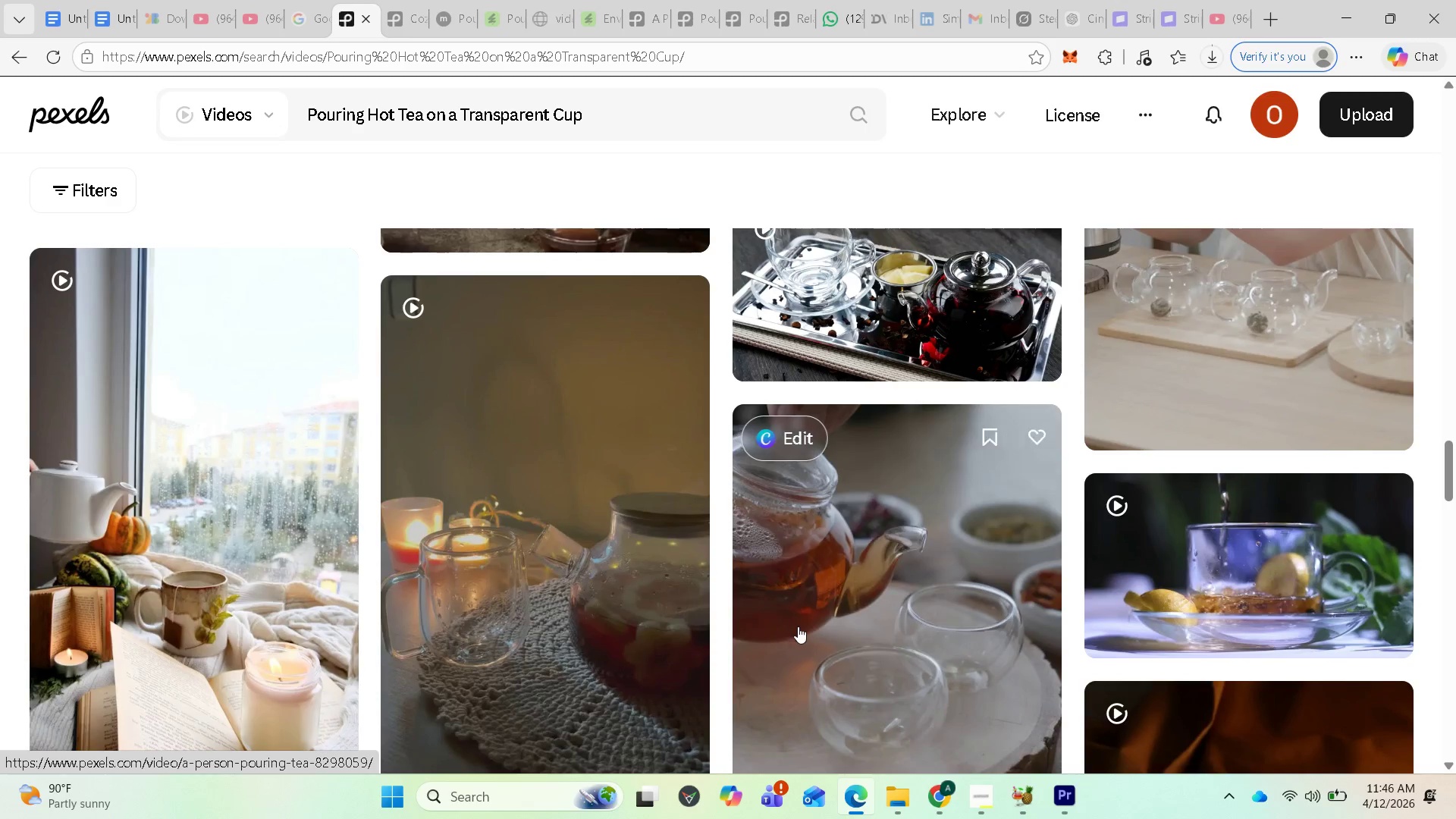 
scroll: coordinate [846, 609], scroll_direction: down, amount: 2.0
 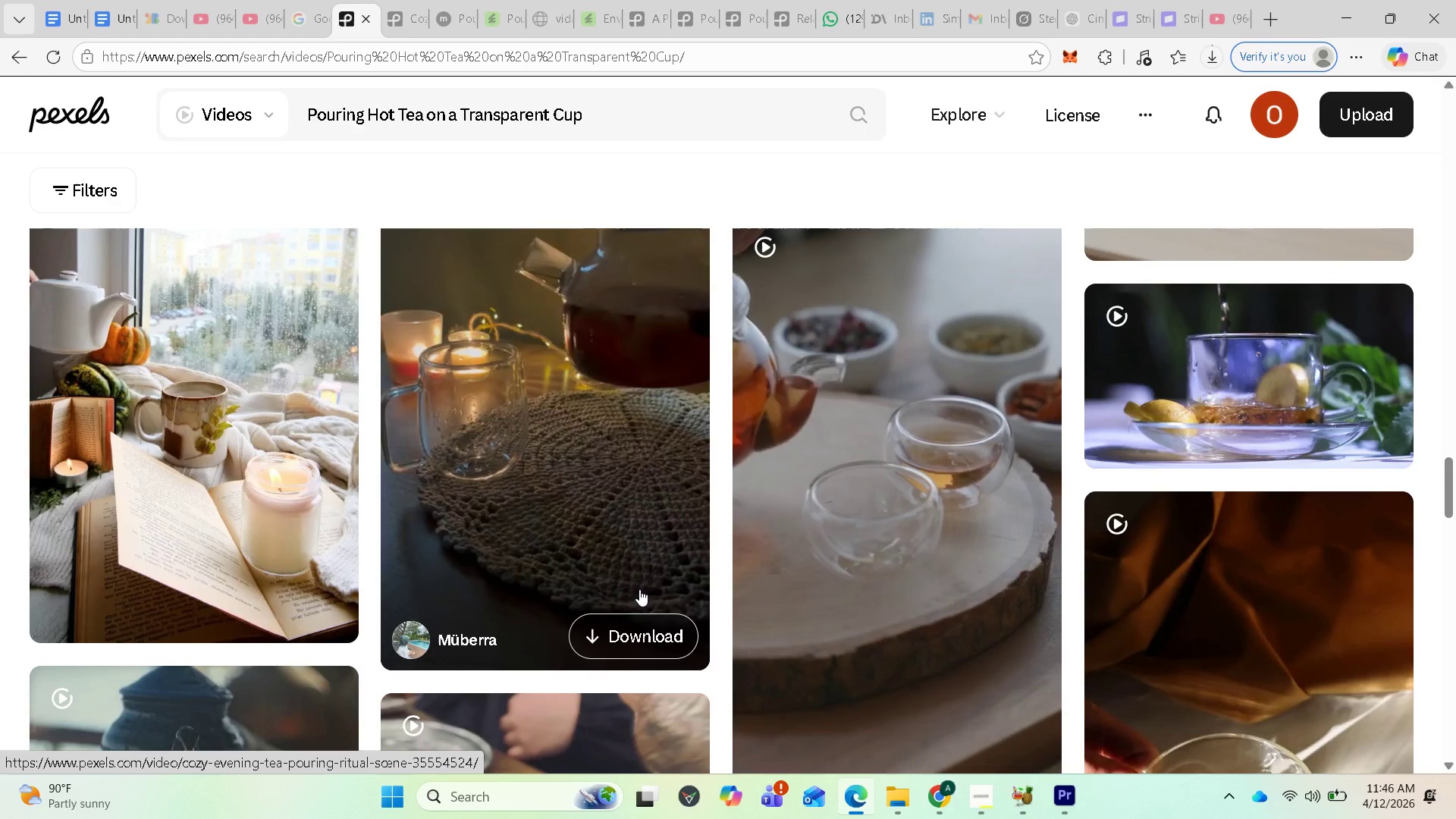 
wait(8.21)
 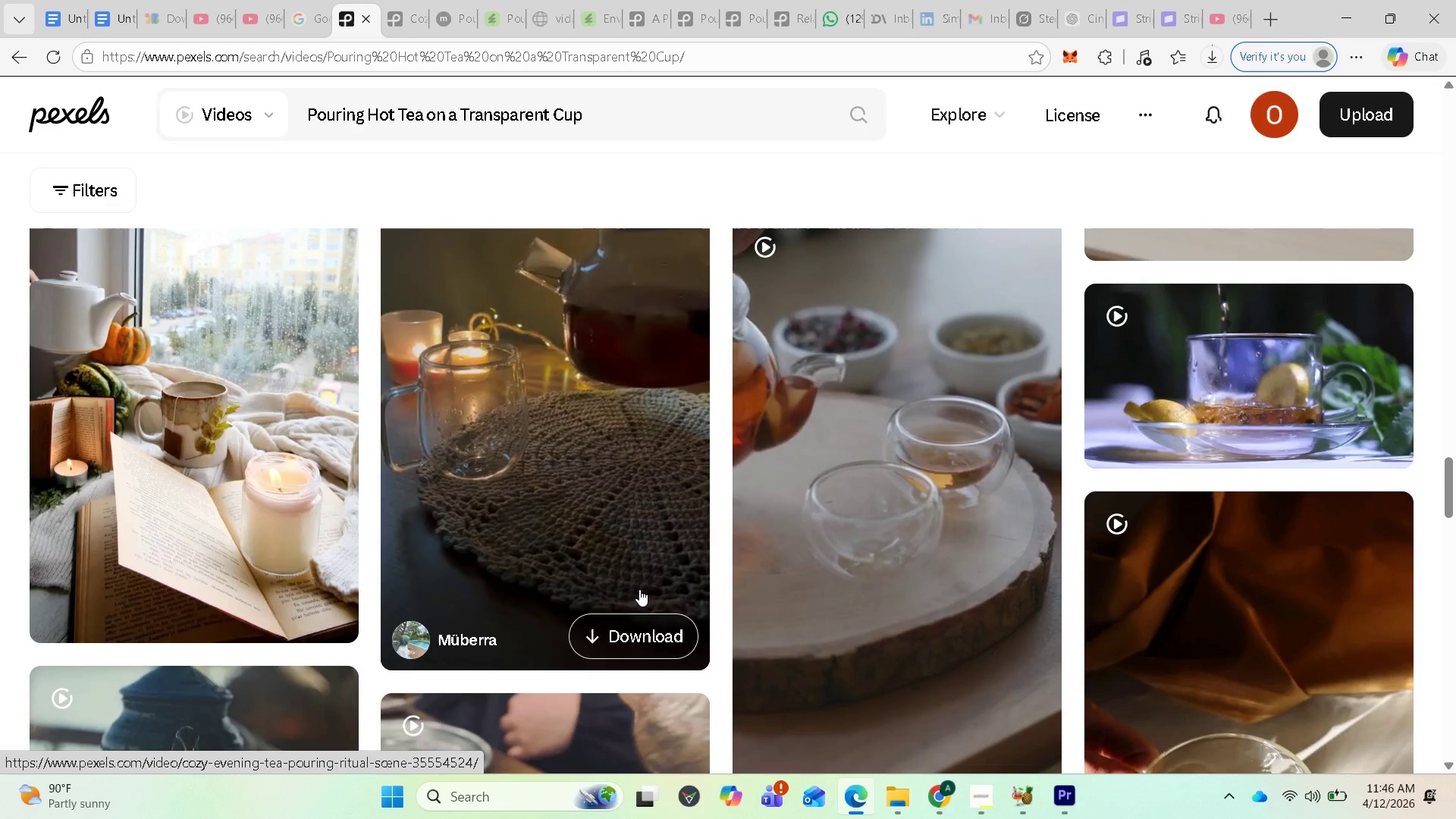 
left_click([626, 566])
 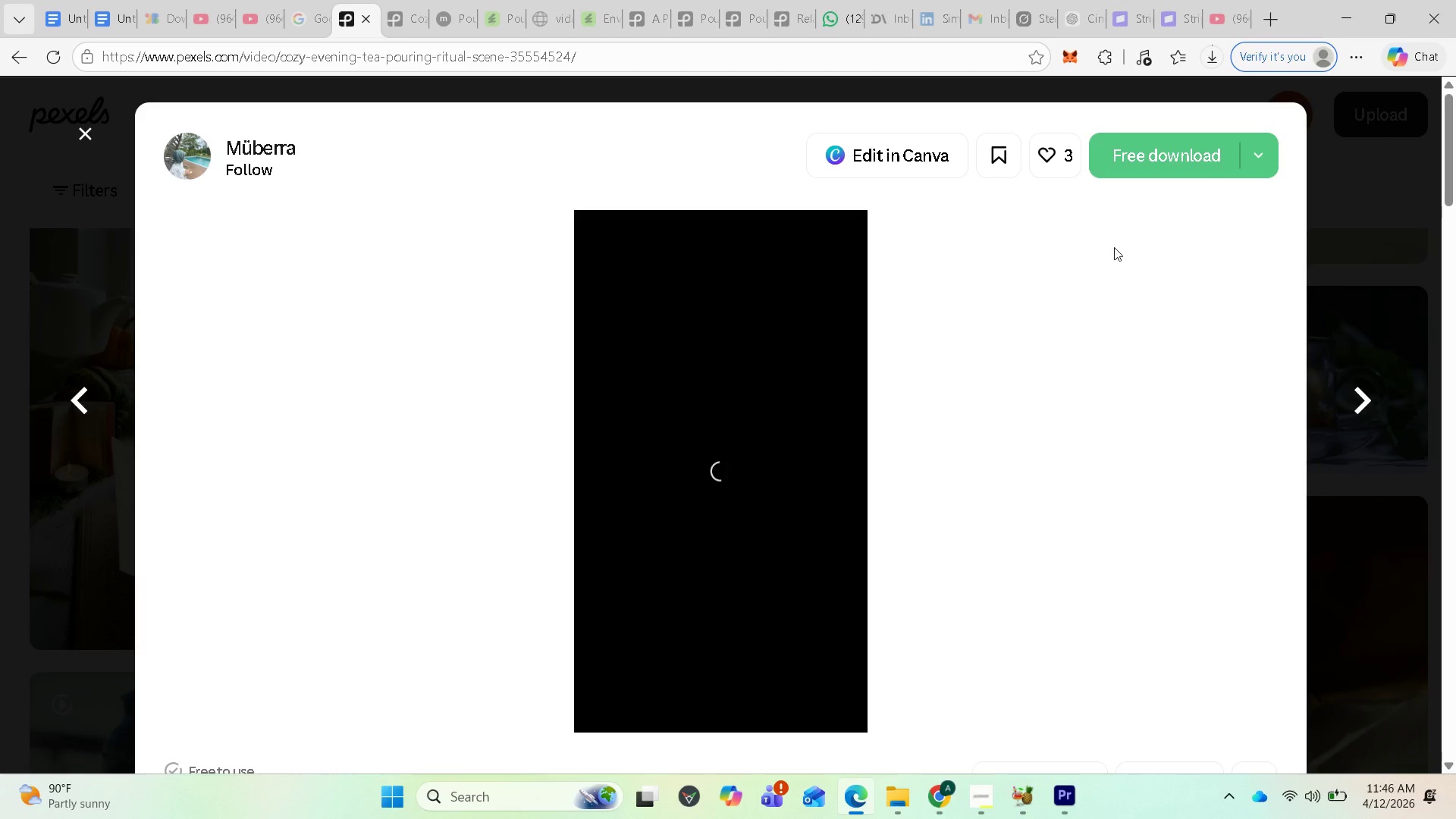 
left_click([1153, 150])
 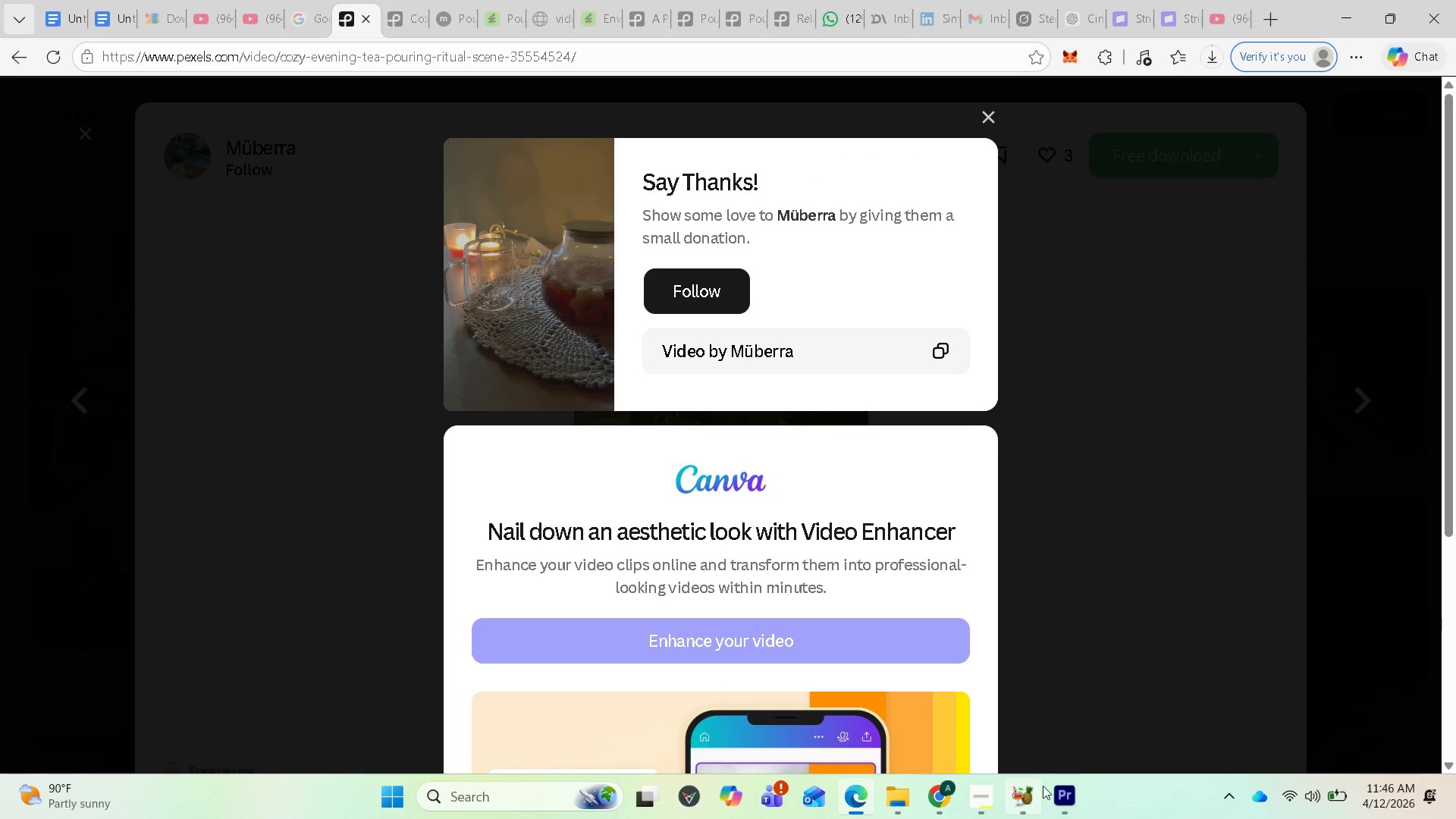 
left_click([981, 798])